 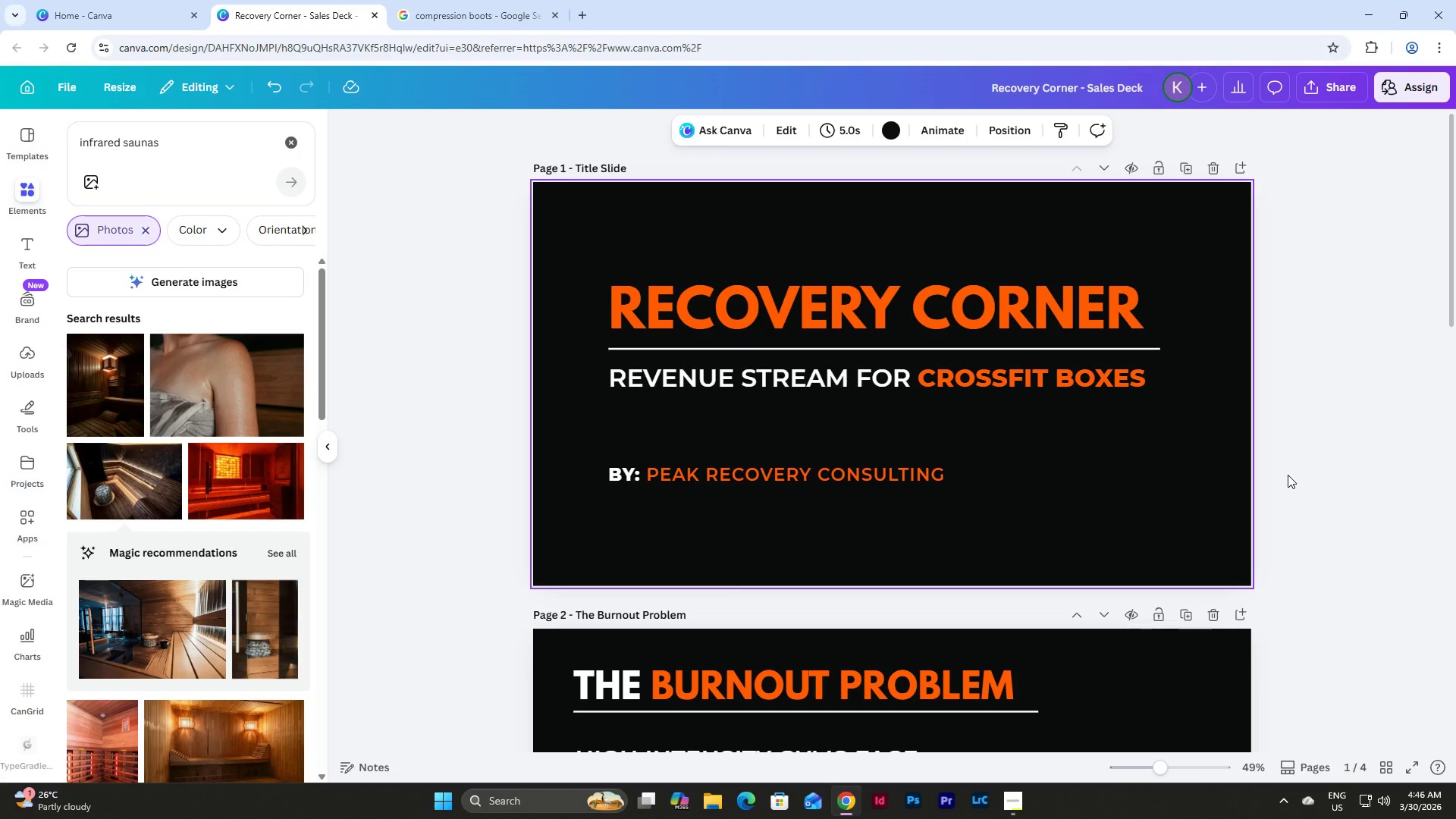 
scroll: coordinate [1288, 475], scroll_direction: down, amount: 3.0
 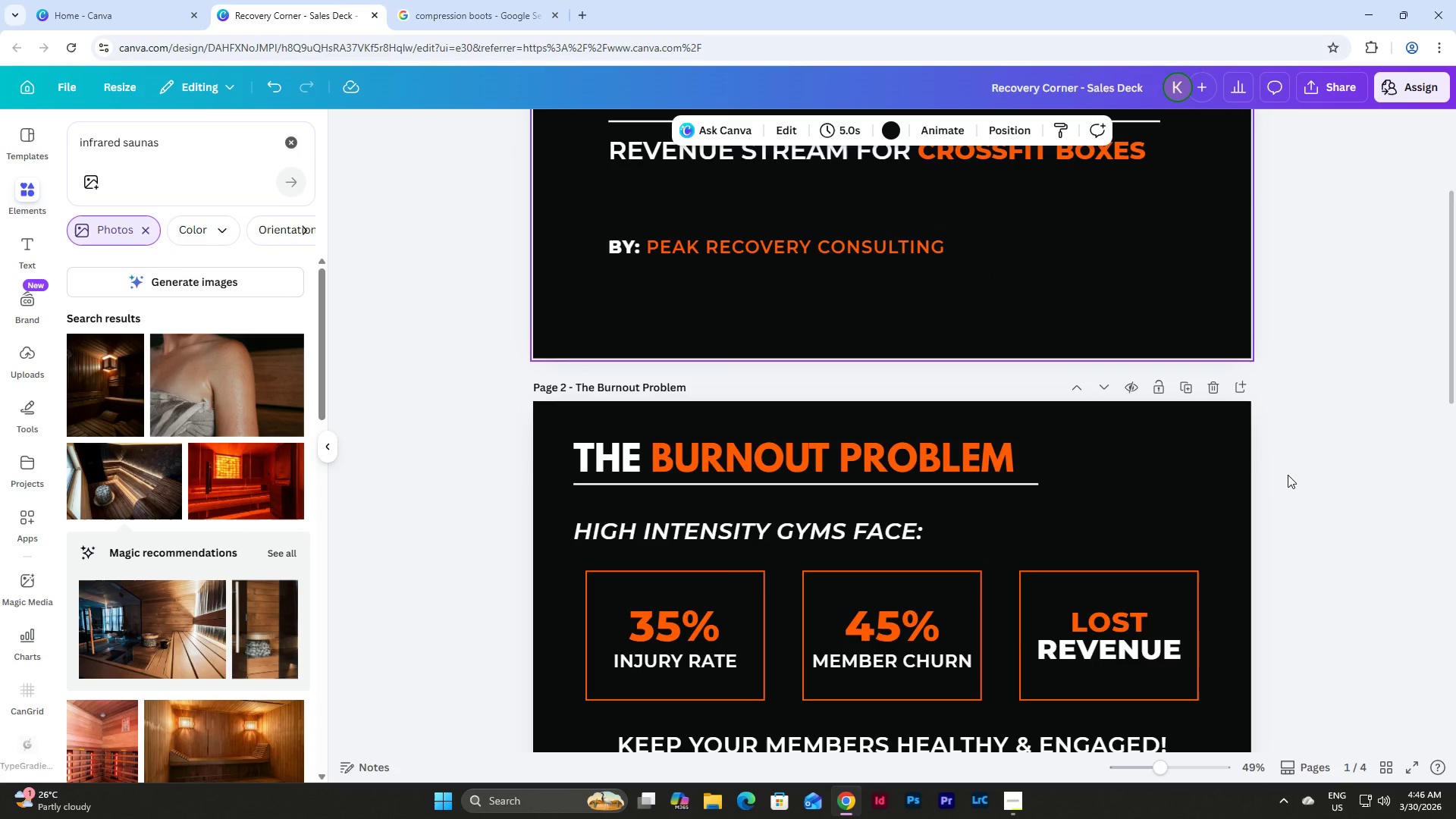 
scroll: coordinate [952, 496], scroll_direction: up, amount: 4.0
 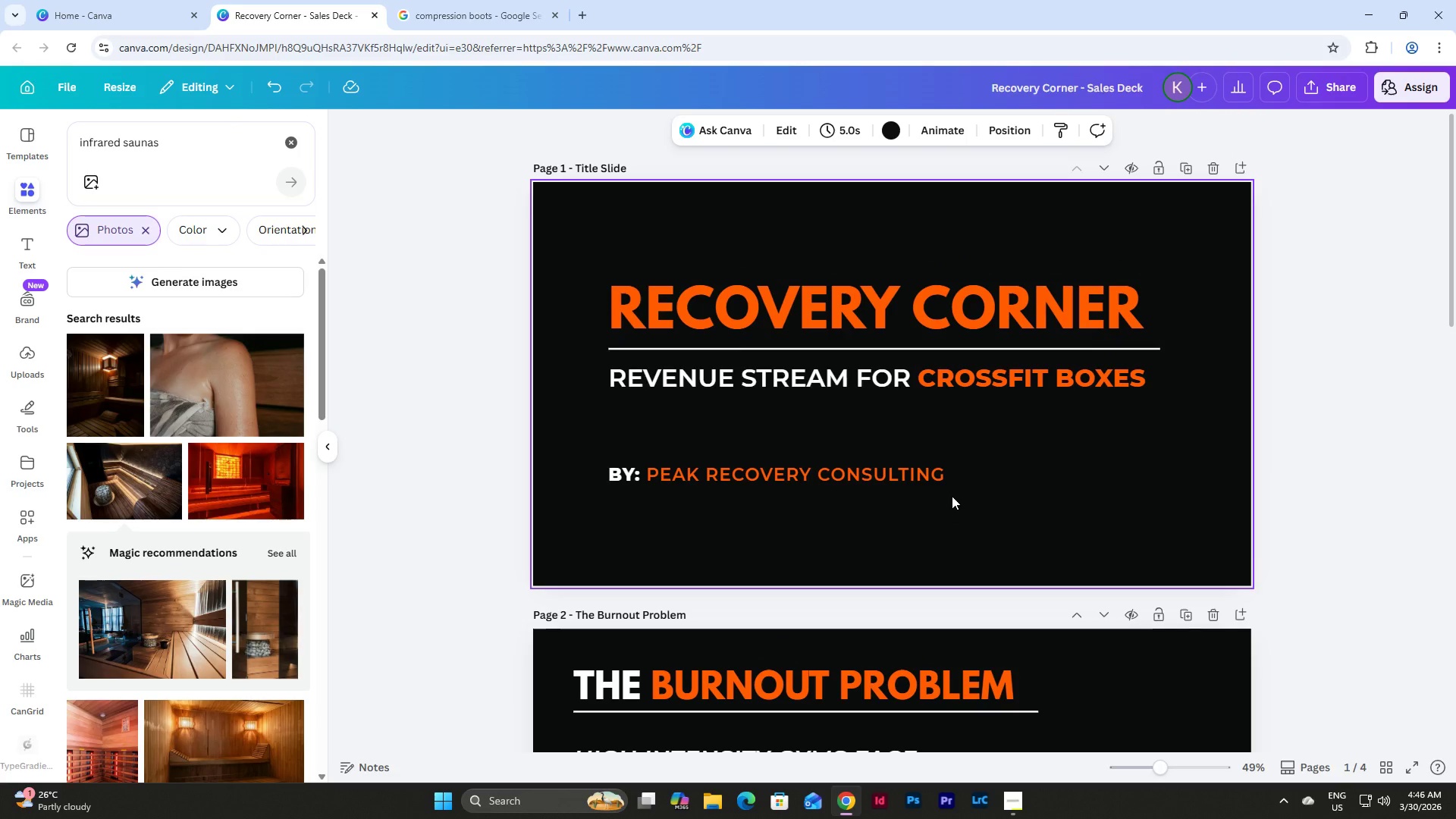 
scroll: coordinate [952, 496], scroll_direction: down, amount: 5.0
 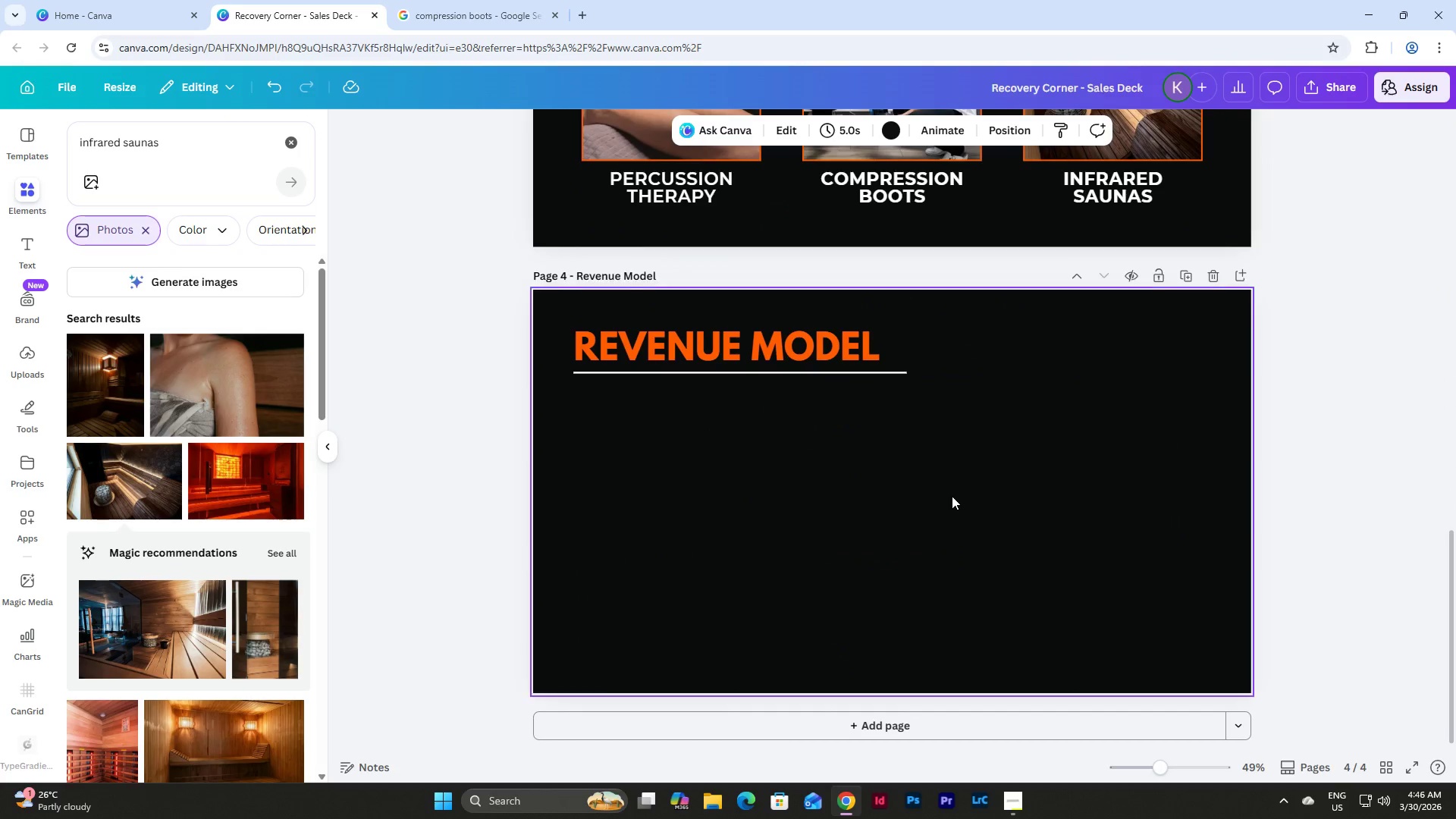 
scroll: coordinate [974, 500], scroll_direction: up, amount: 7.0
 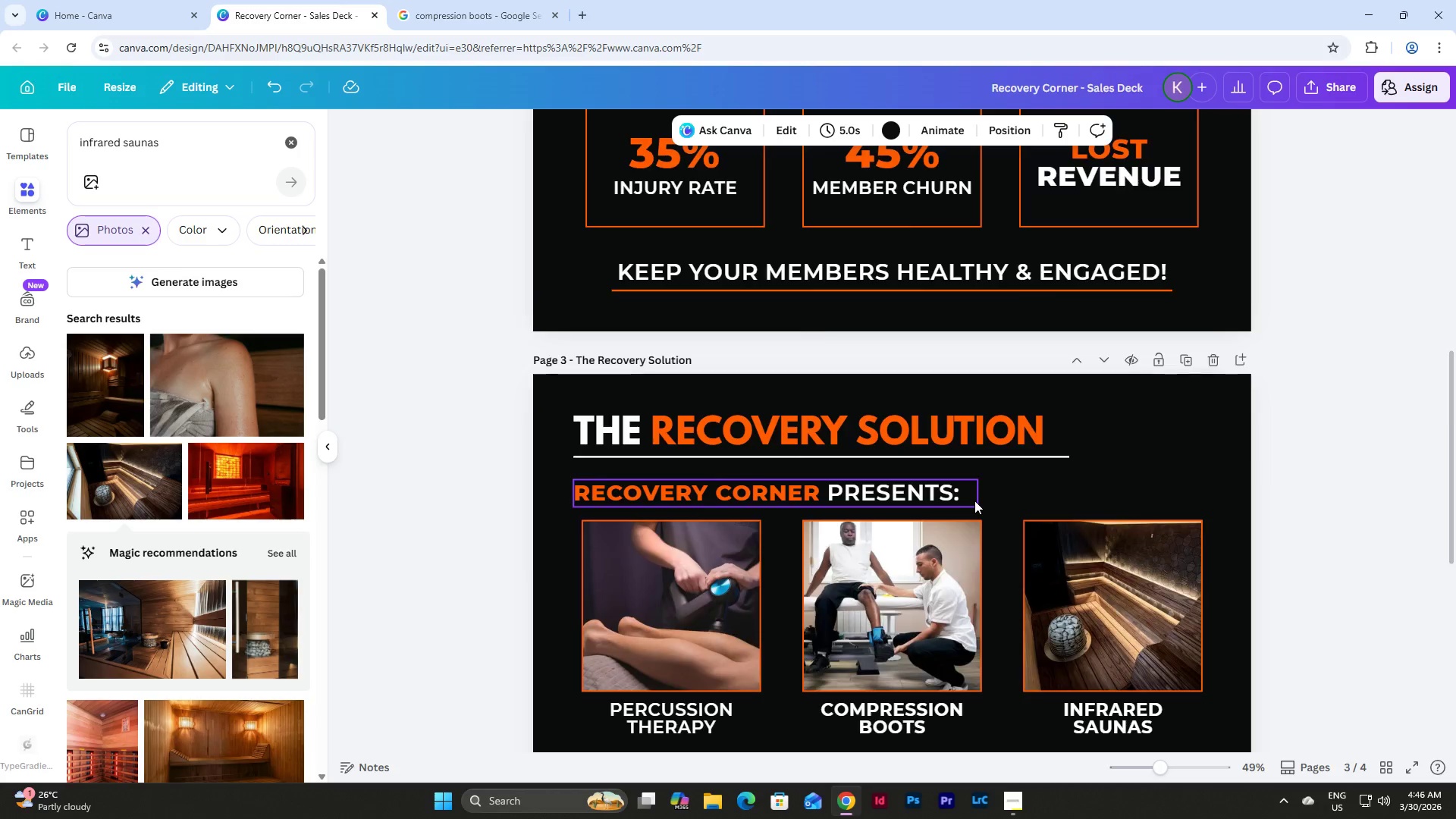 
scroll: coordinate [974, 500], scroll_direction: down, amount: 7.0
 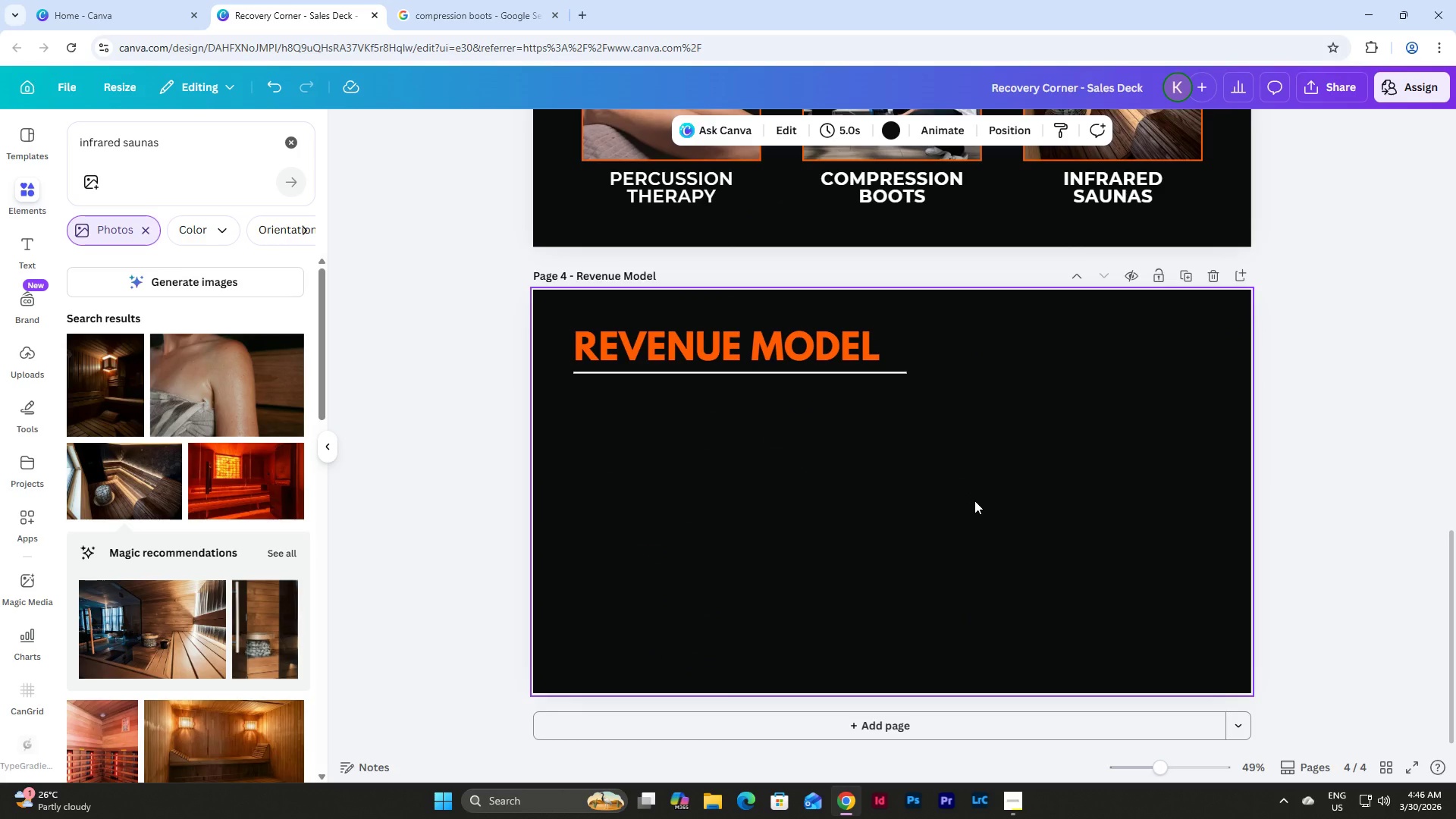 
wait(30.72)
 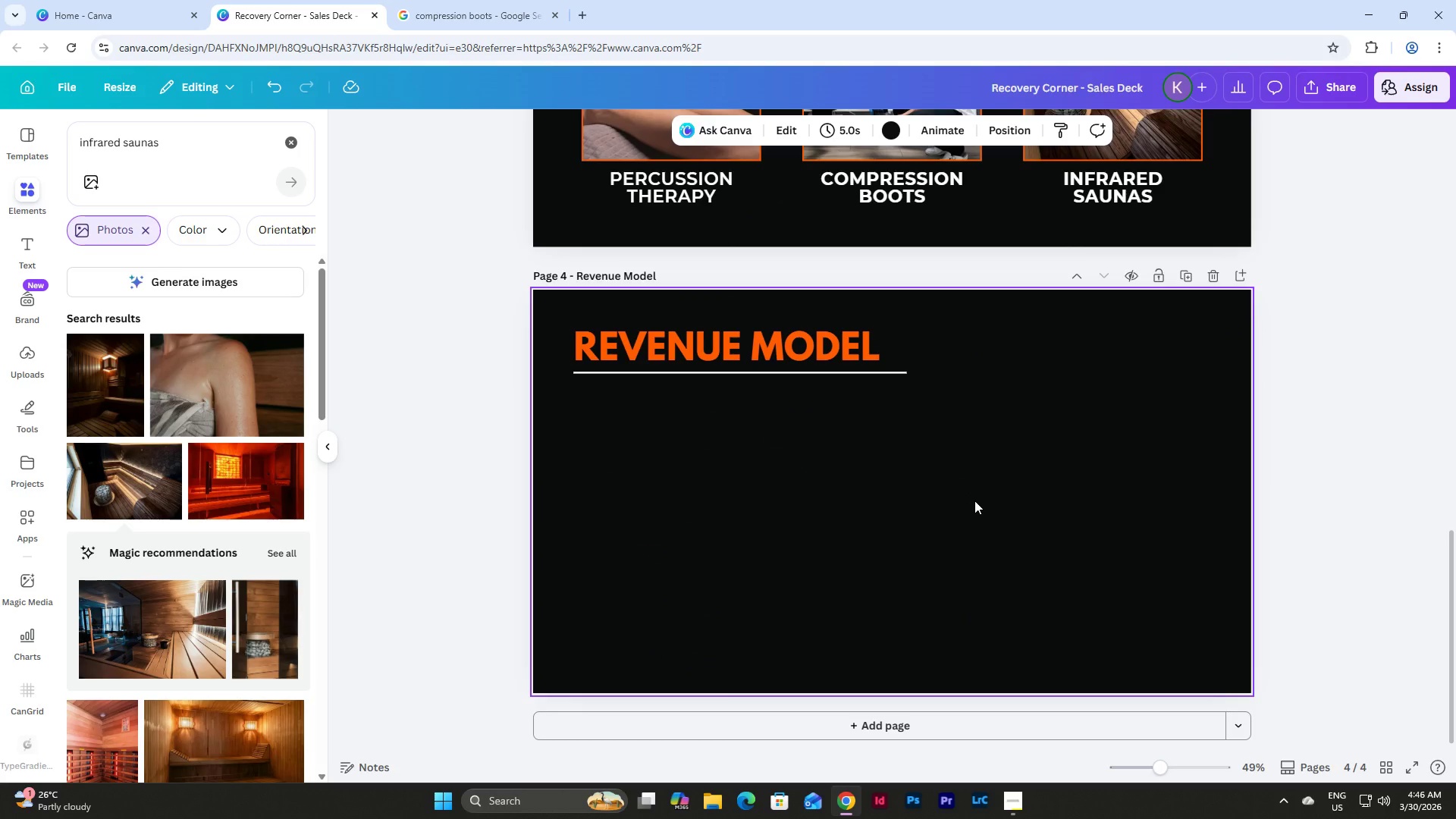 
scroll: coordinate [833, 460], scroll_direction: up, amount: 11.0
 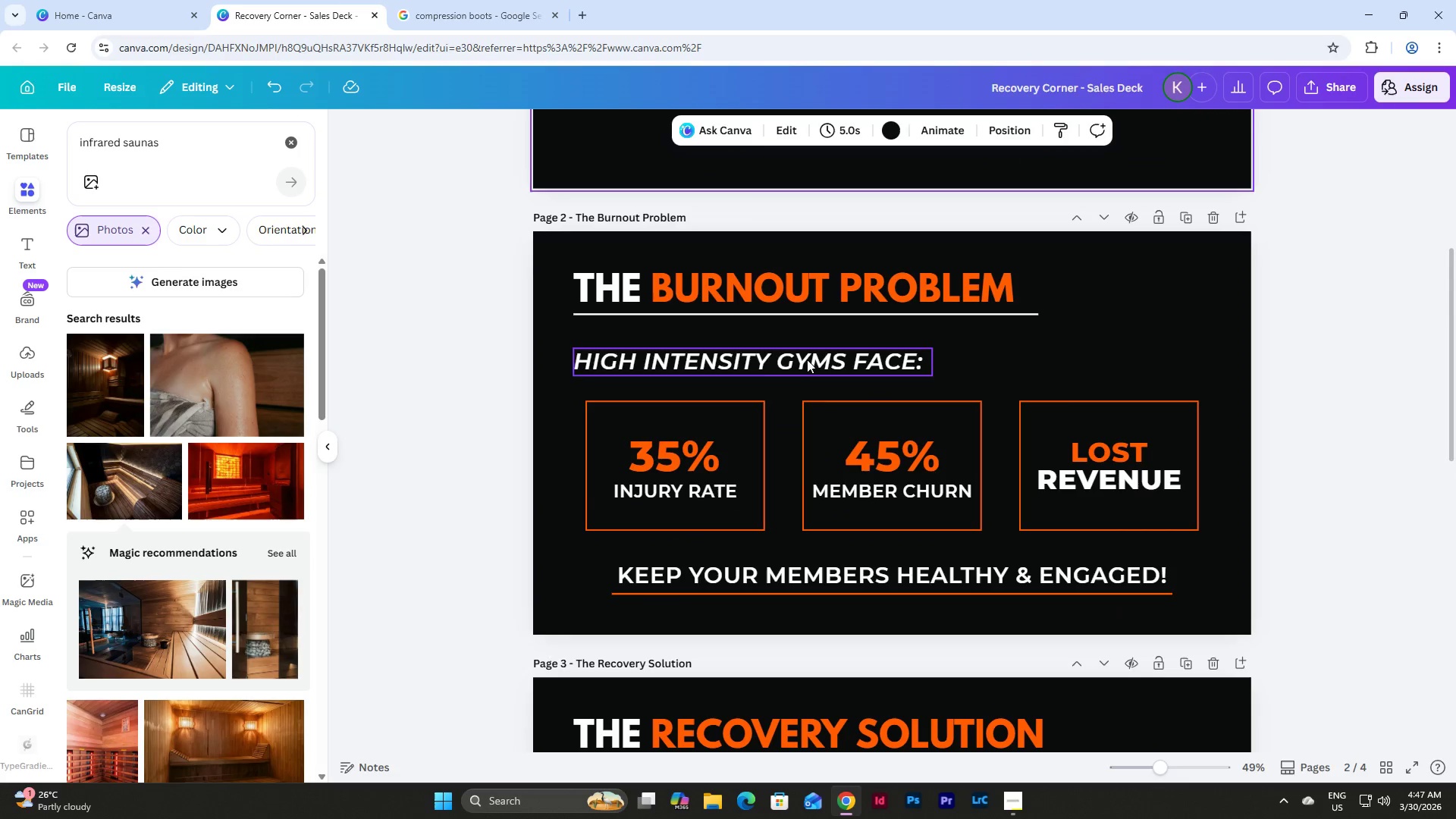 
key(Control+C)
 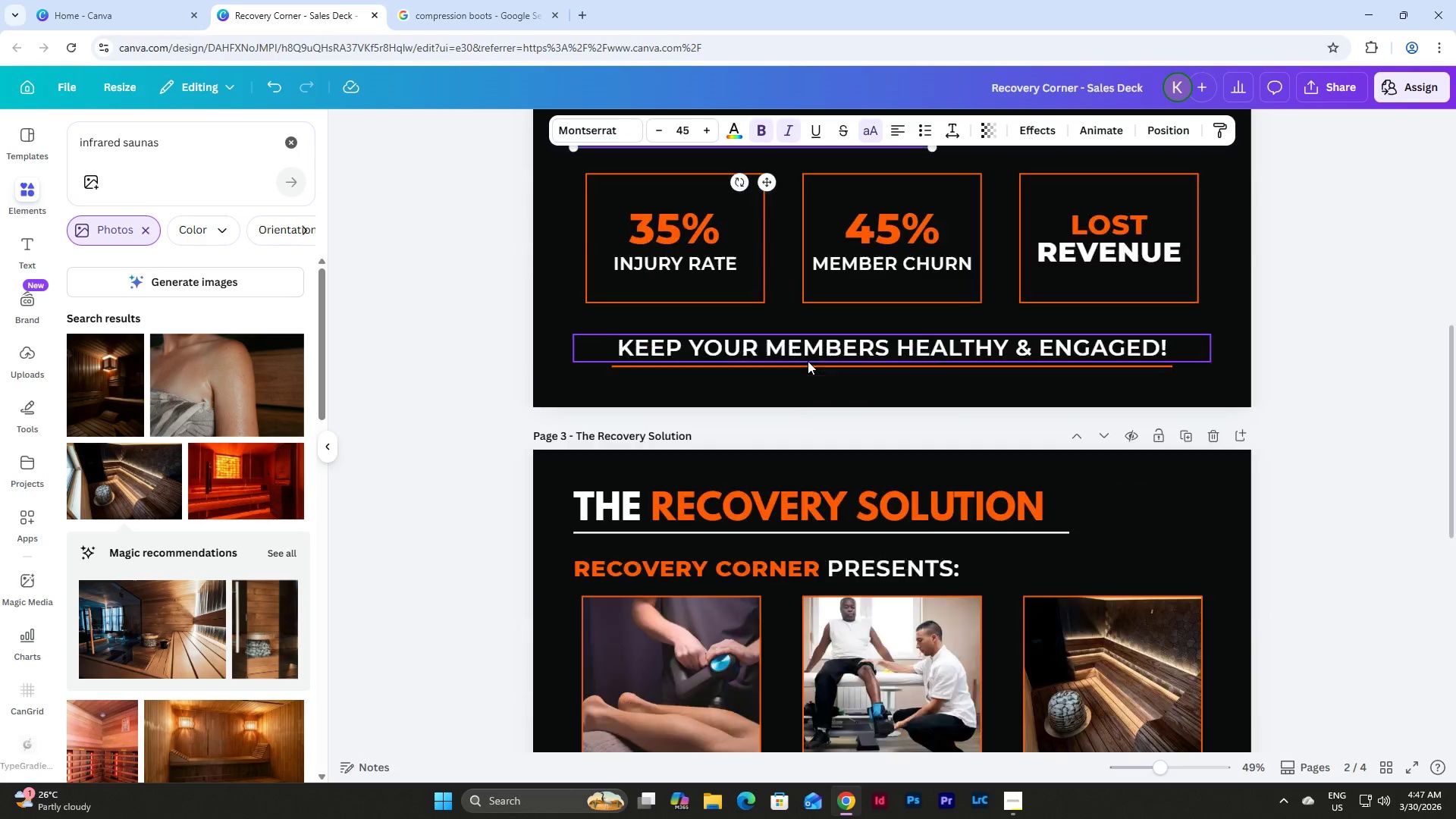 
left_click([761, 461])
 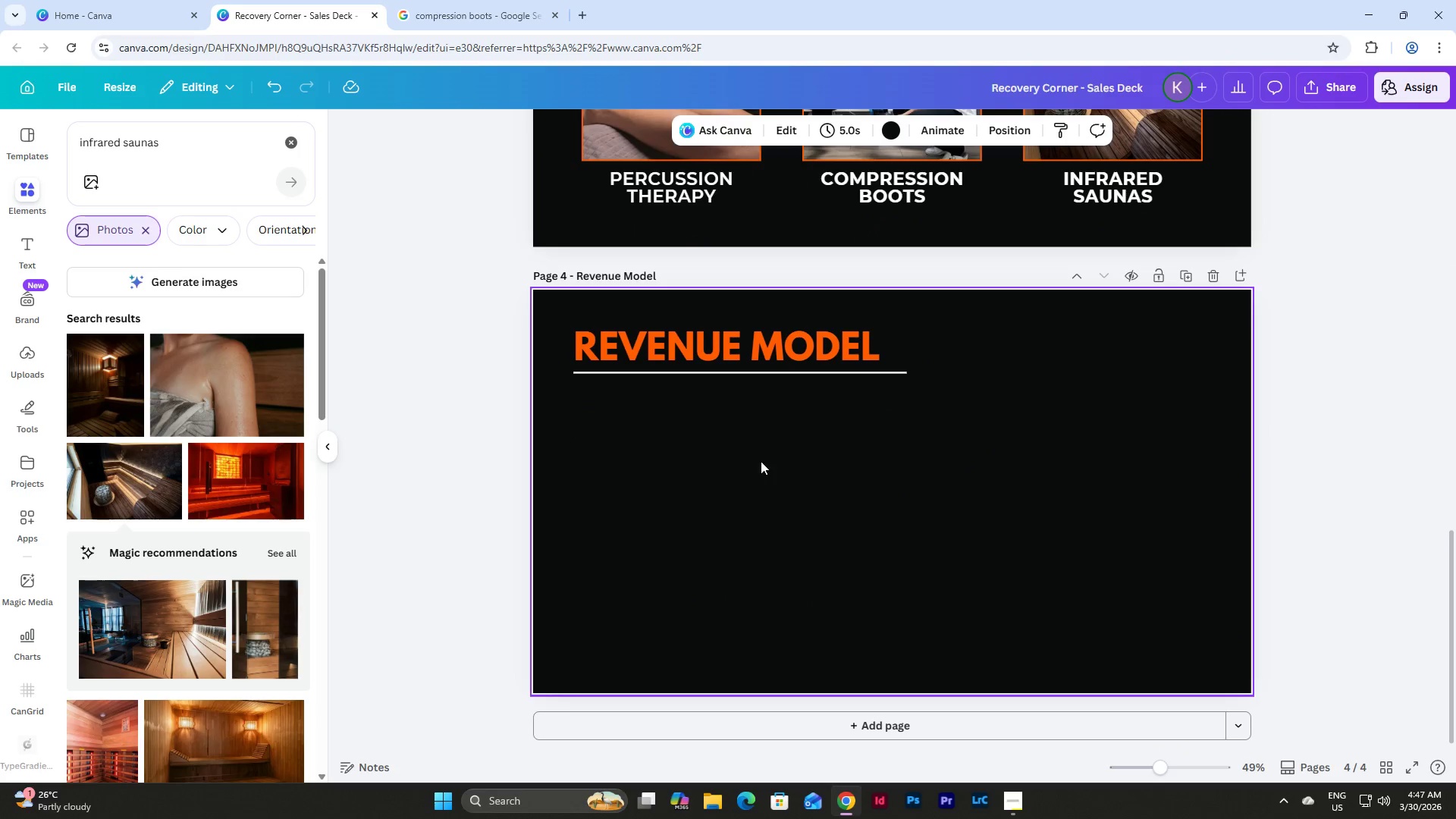 
scroll: coordinate [808, 362], scroll_direction: down, amount: 8.0
 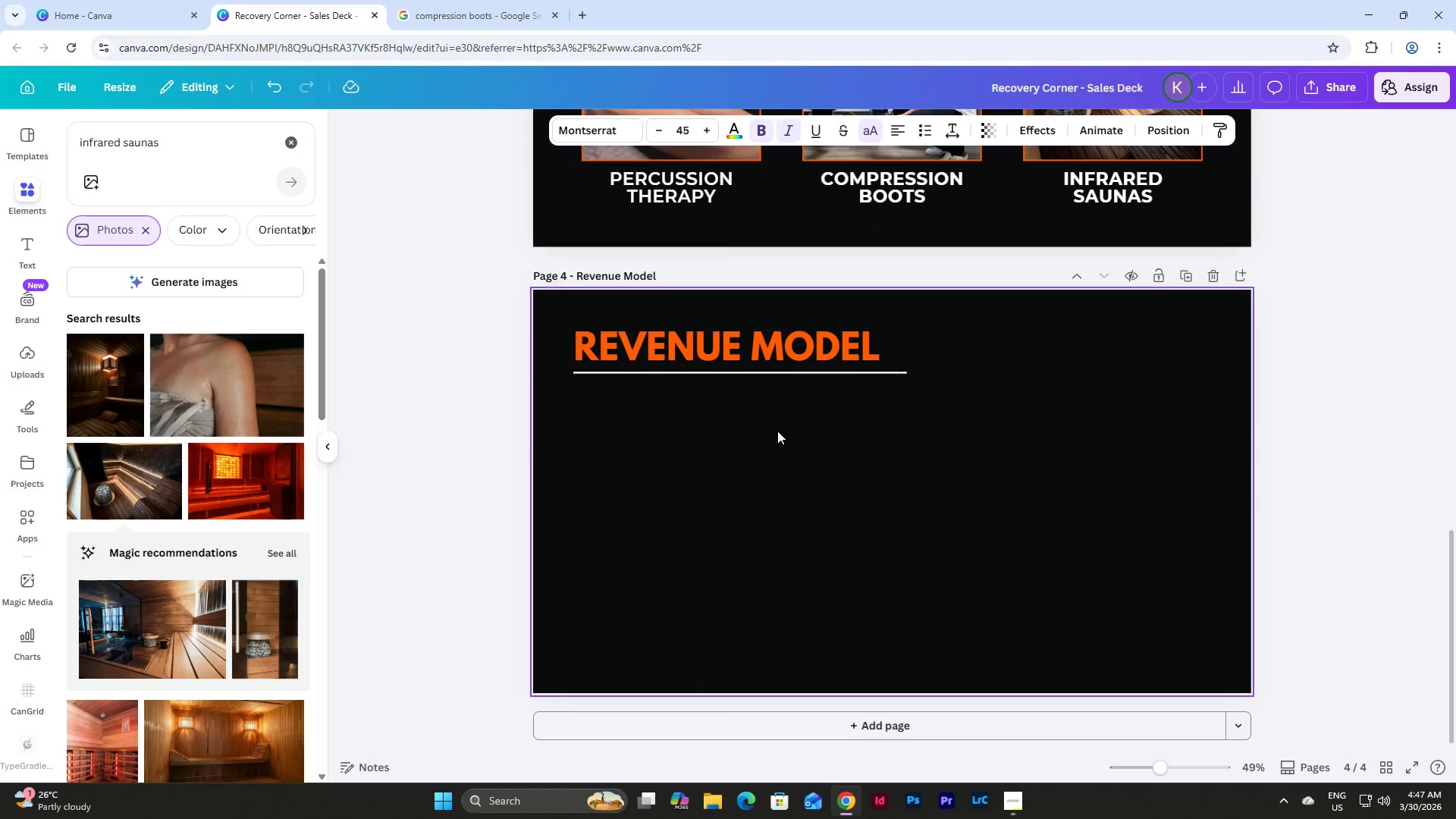 
key(Control+V)
 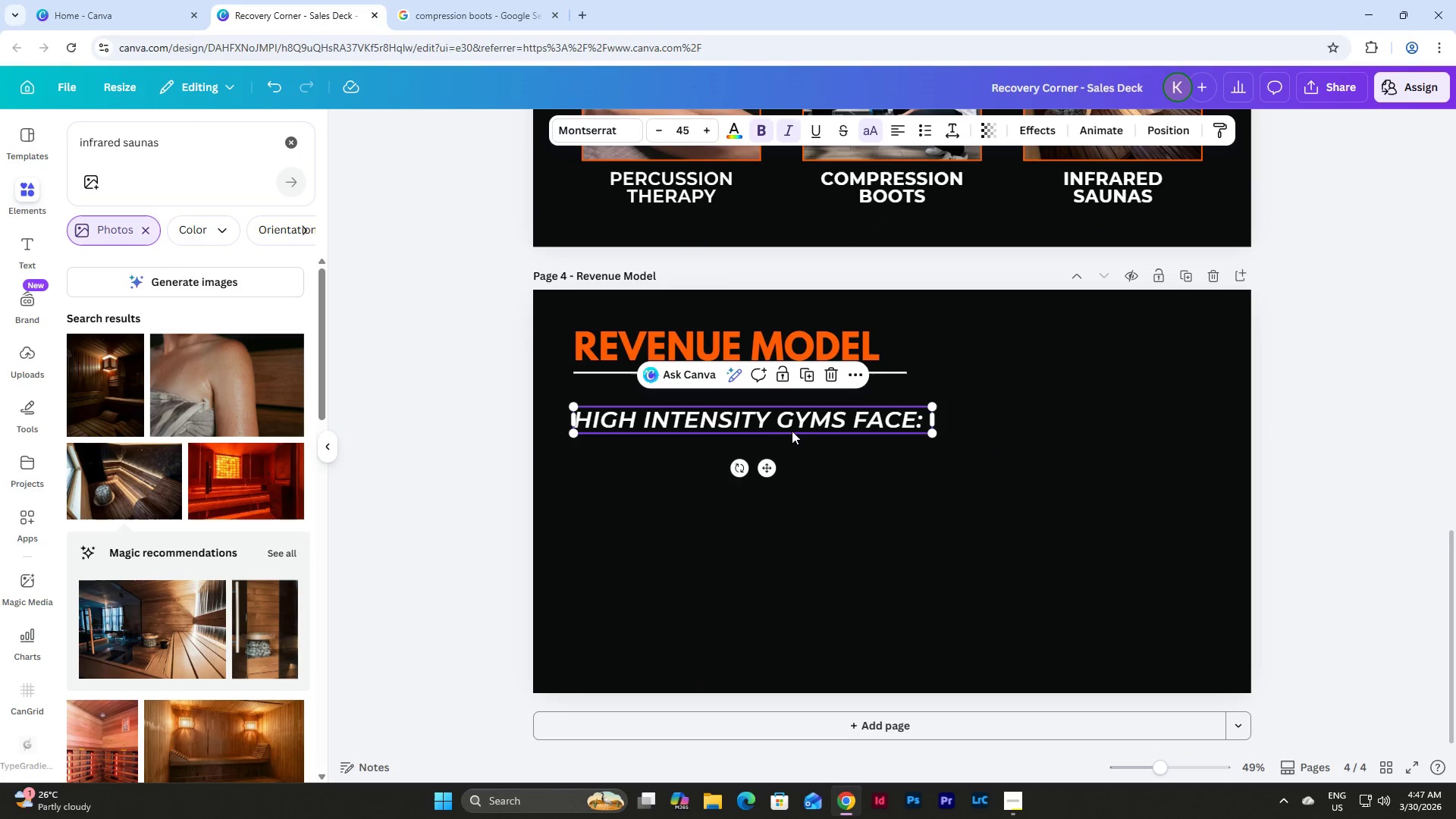 
left_click_drag(start_coordinate=[790, 419], to_coordinate=[792, 409])
 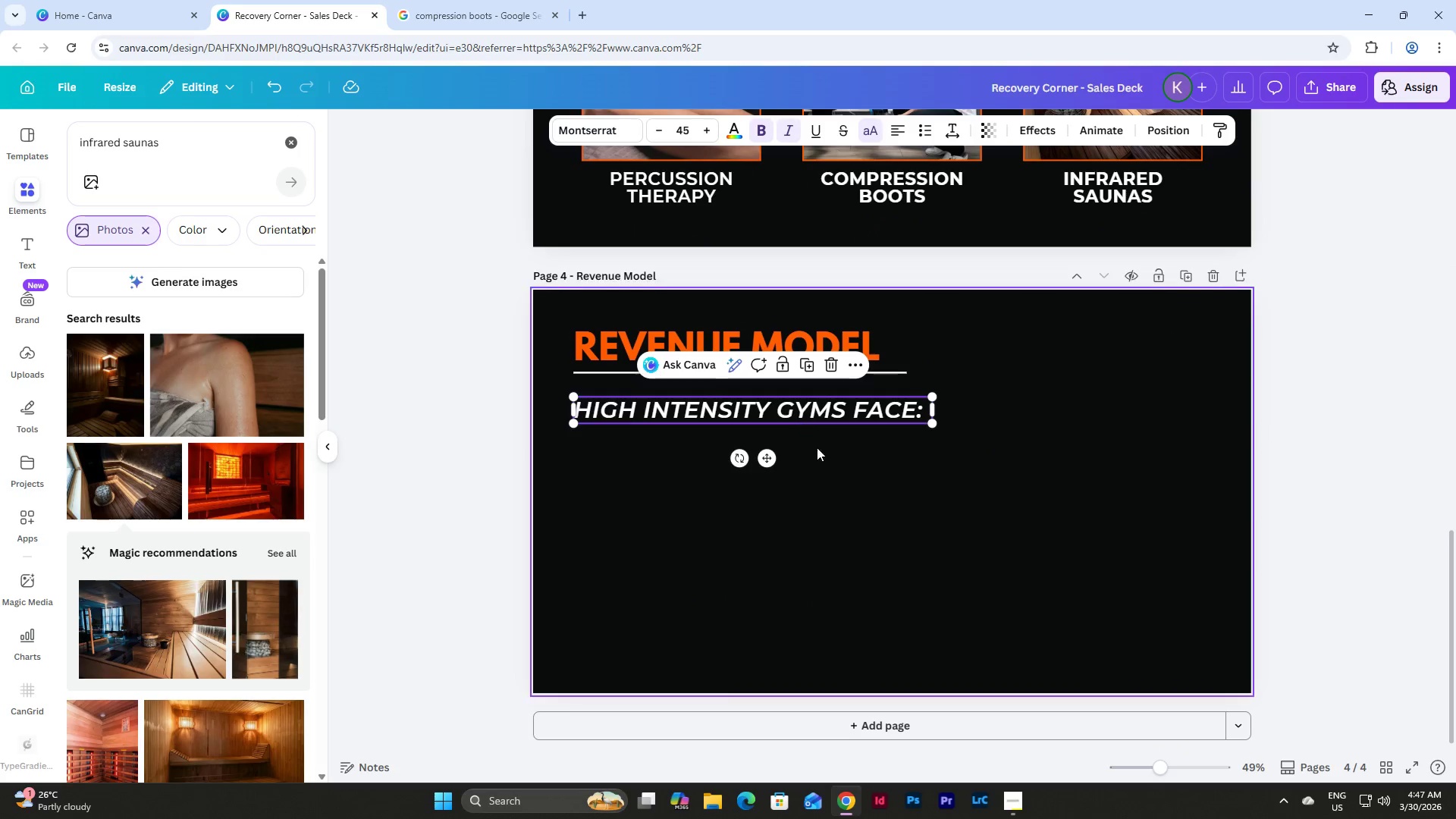 
scroll: coordinate [844, 473], scroll_direction: up, amount: 10.0
 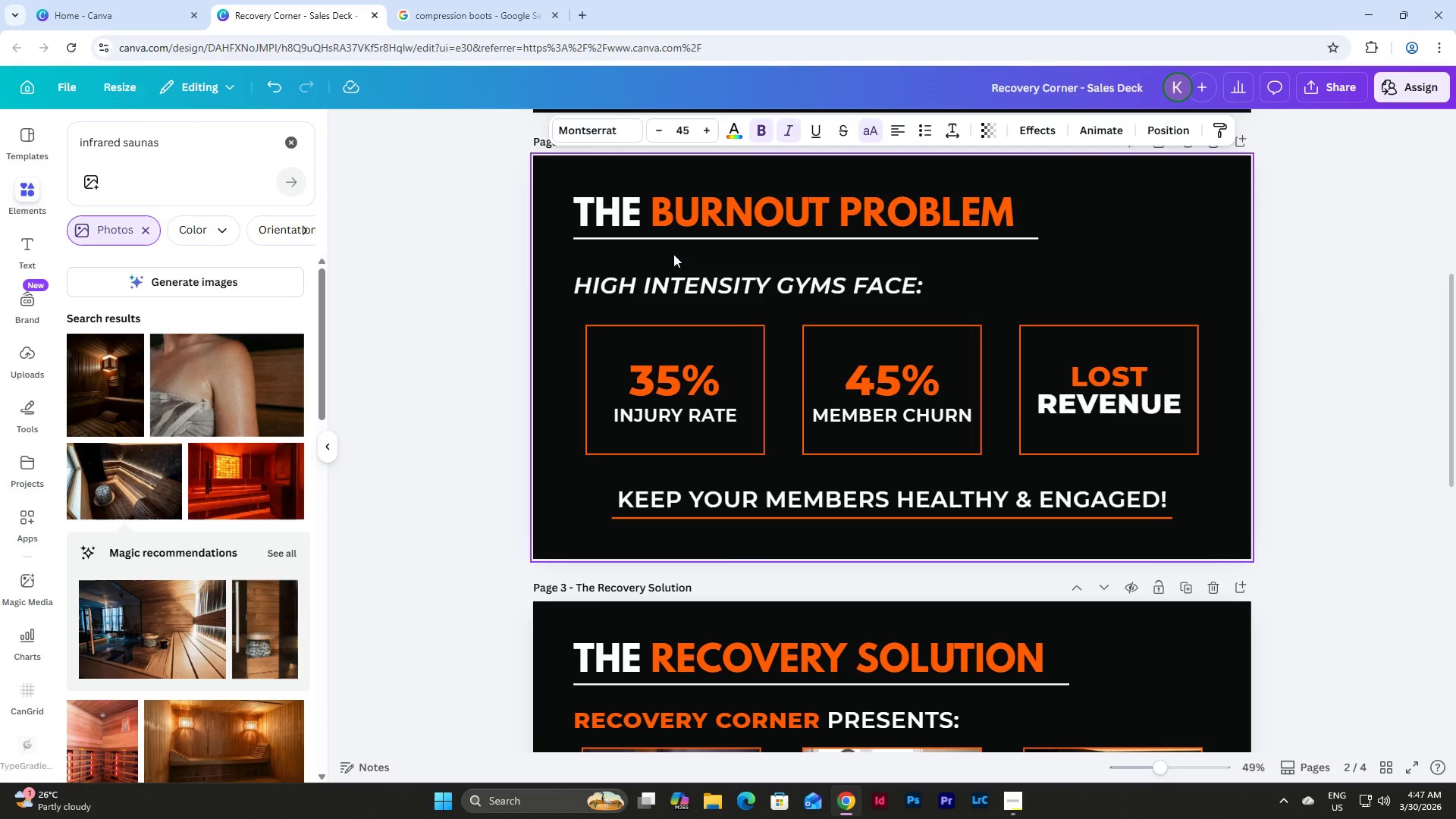 
left_click([673, 274])
 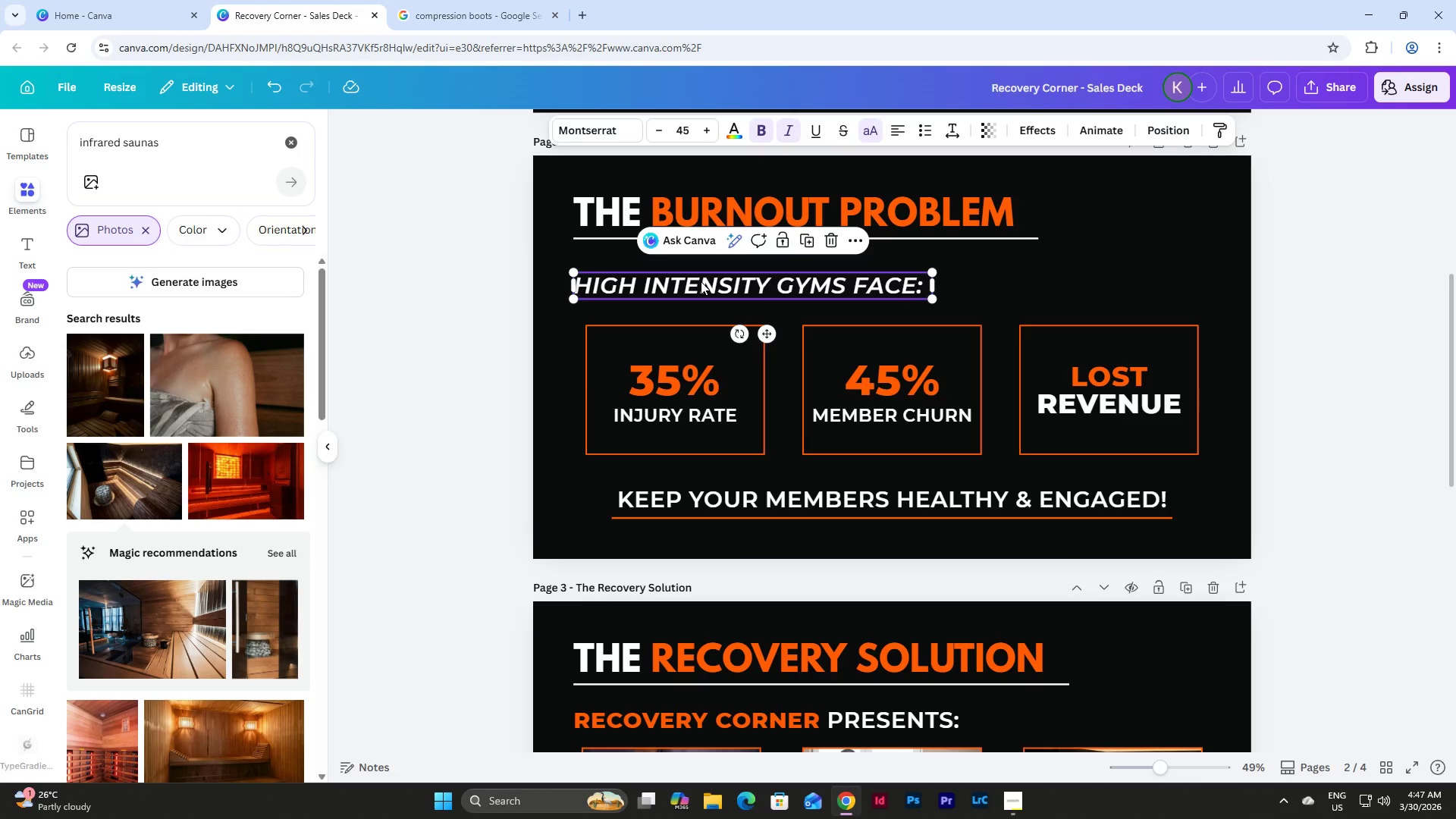 
scroll: coordinate [856, 350], scroll_direction: down, amount: 10.0
 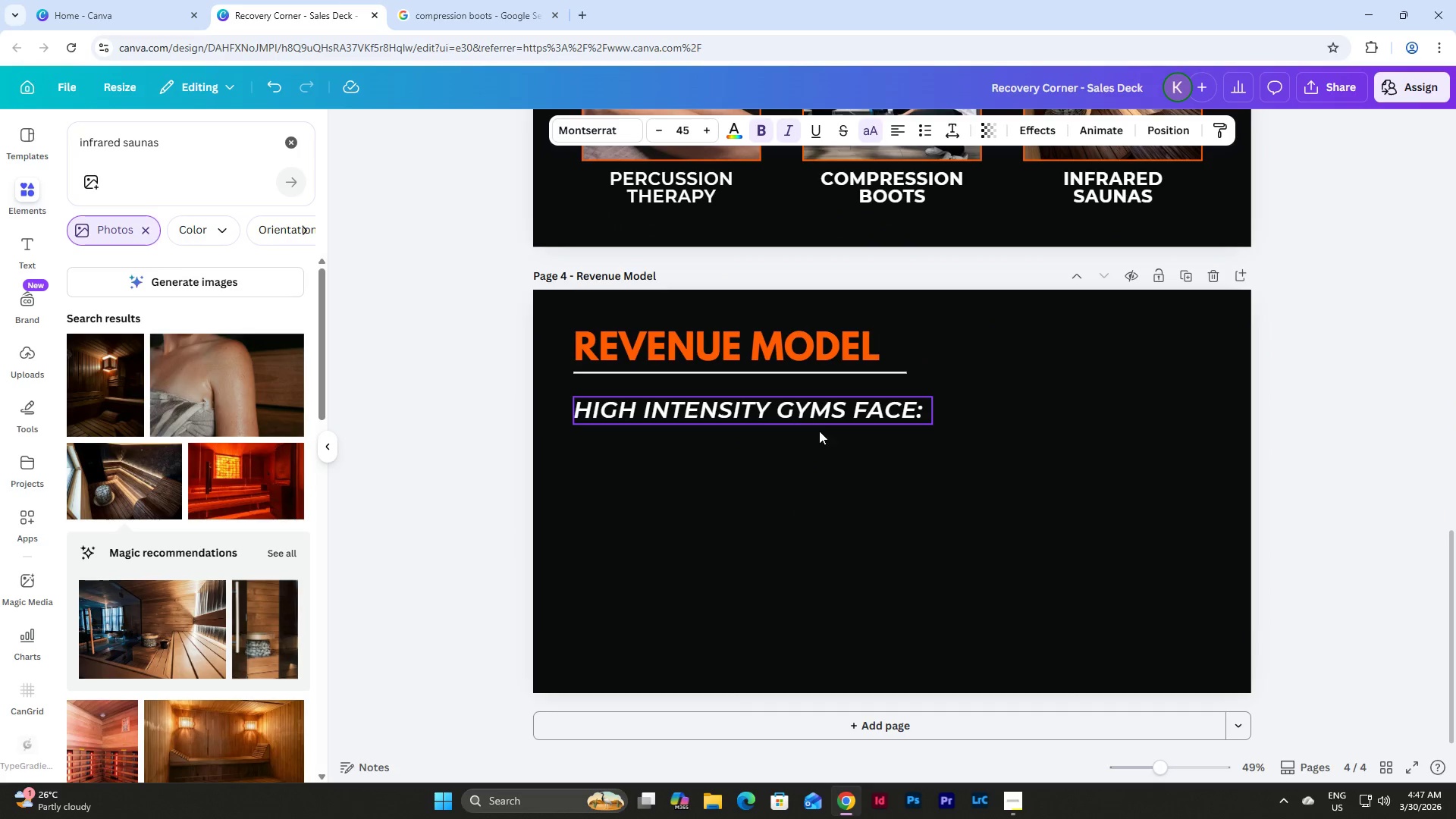 
left_click([915, 474])
 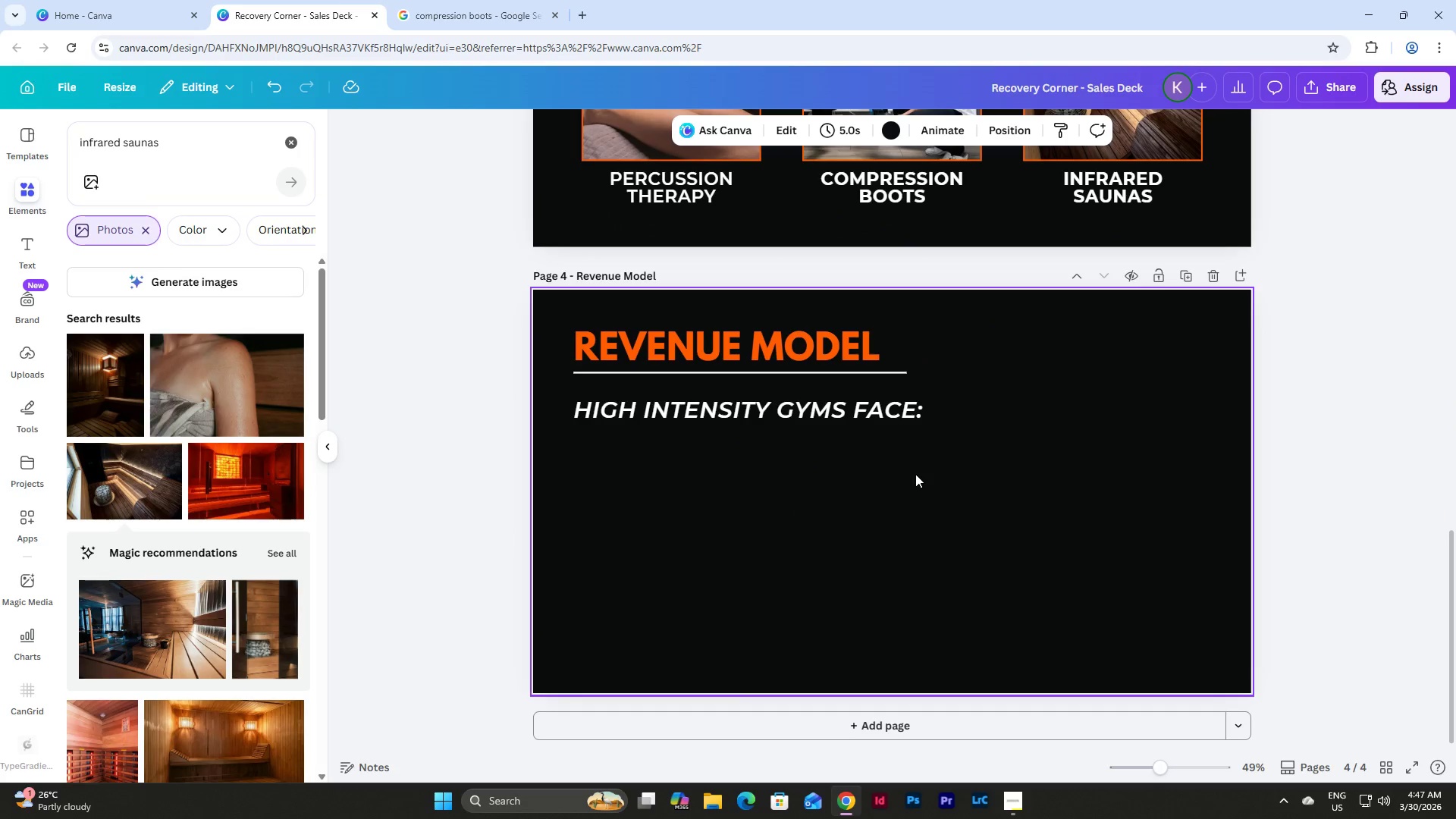 
hold_key(key=ControlLeft, duration=0.45)
 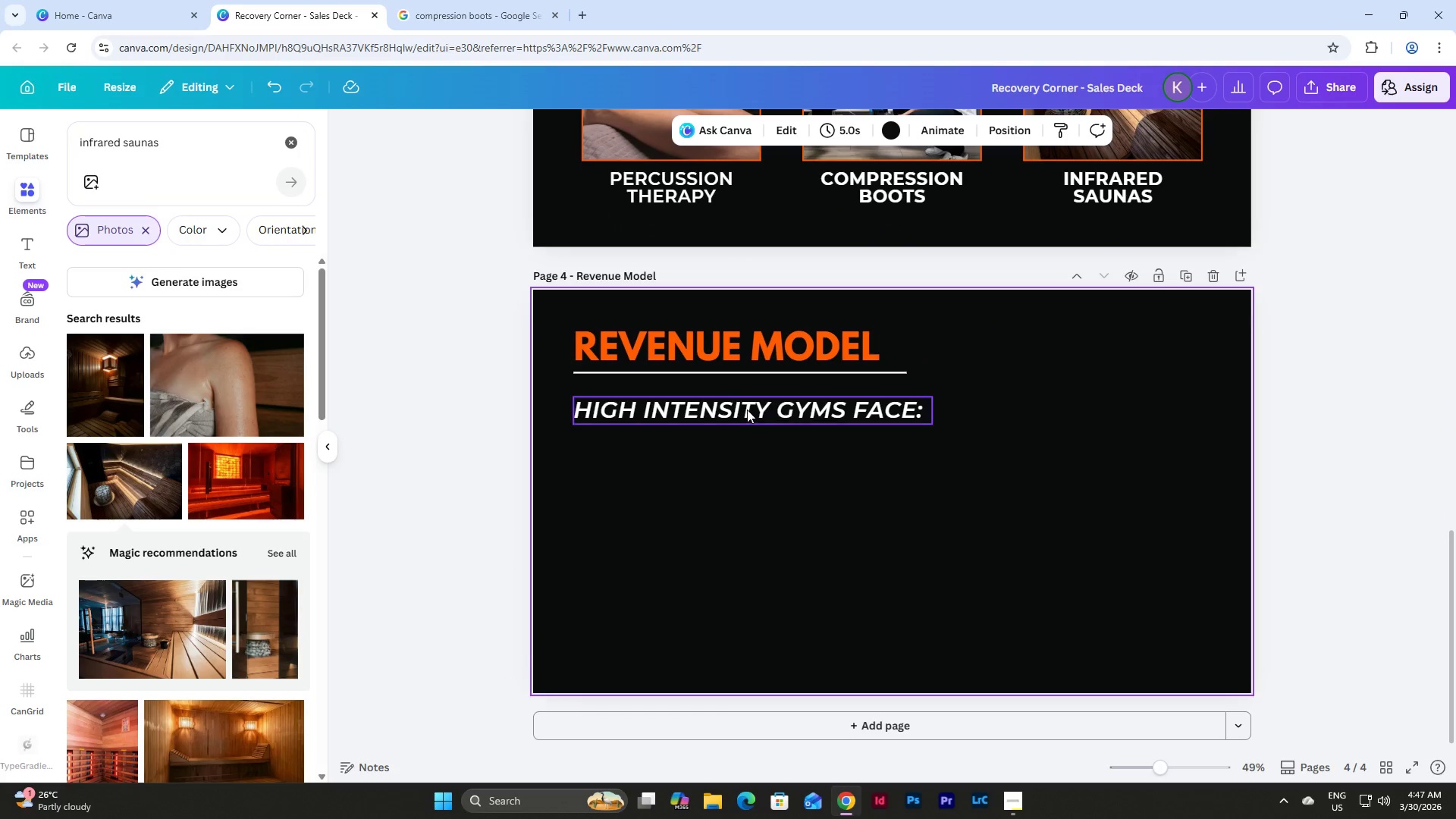 
left_click_drag(start_coordinate=[747, 410], to_coordinate=[743, 416])
 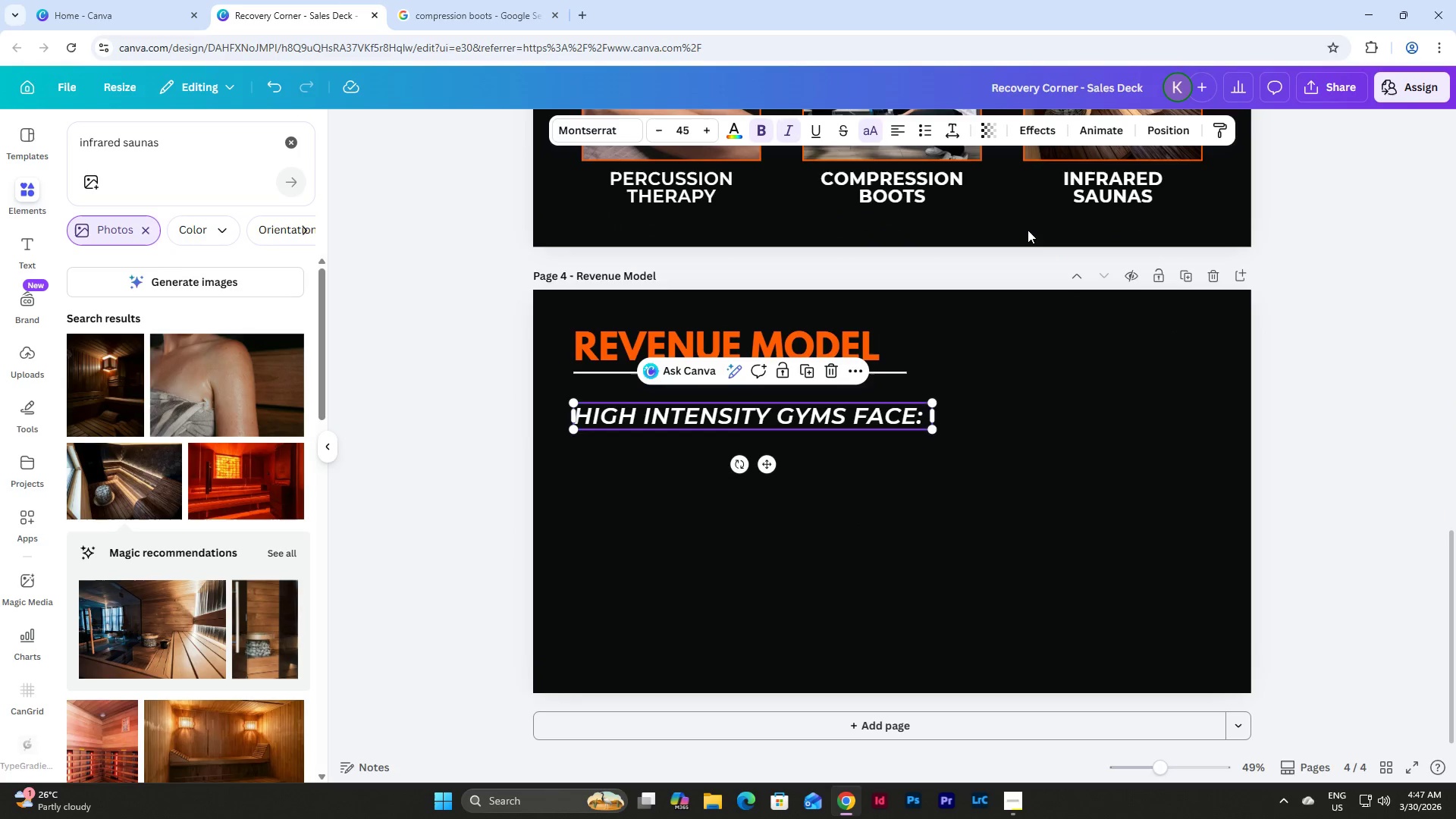 
left_click([1183, 125])
 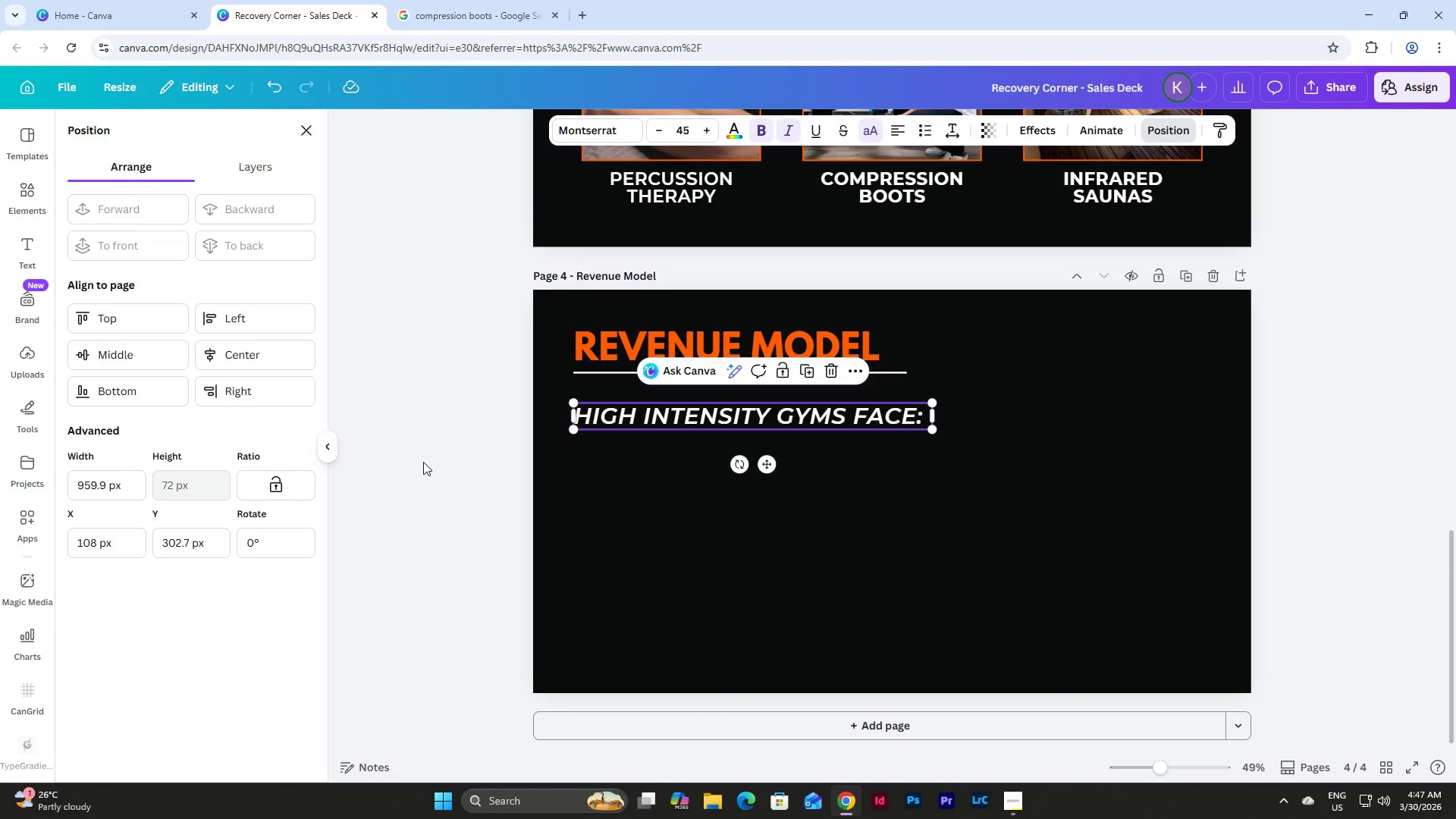 
scroll: coordinate [943, 504], scroll_direction: up, amount: 13.0
 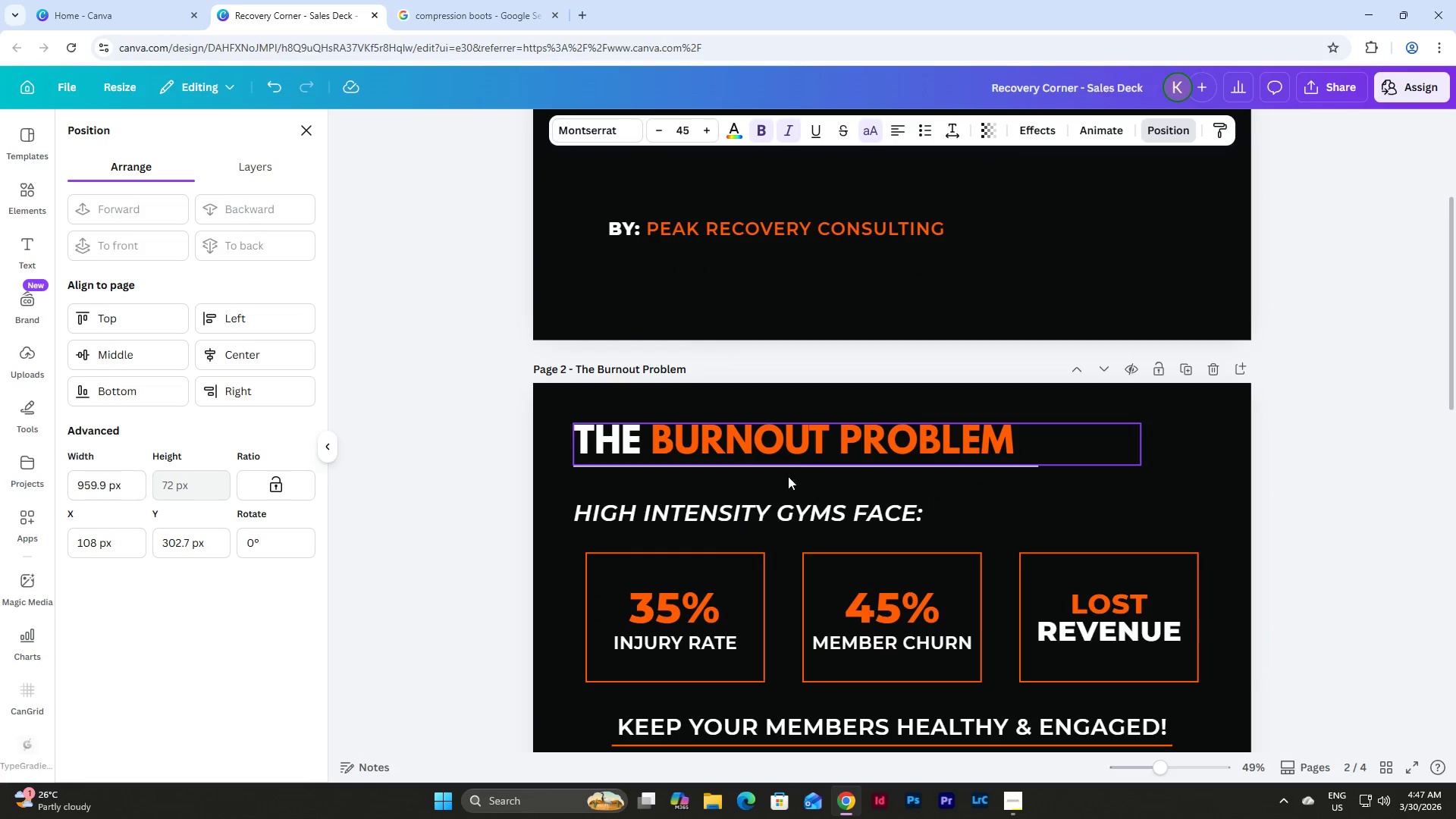 
left_click([777, 516])
 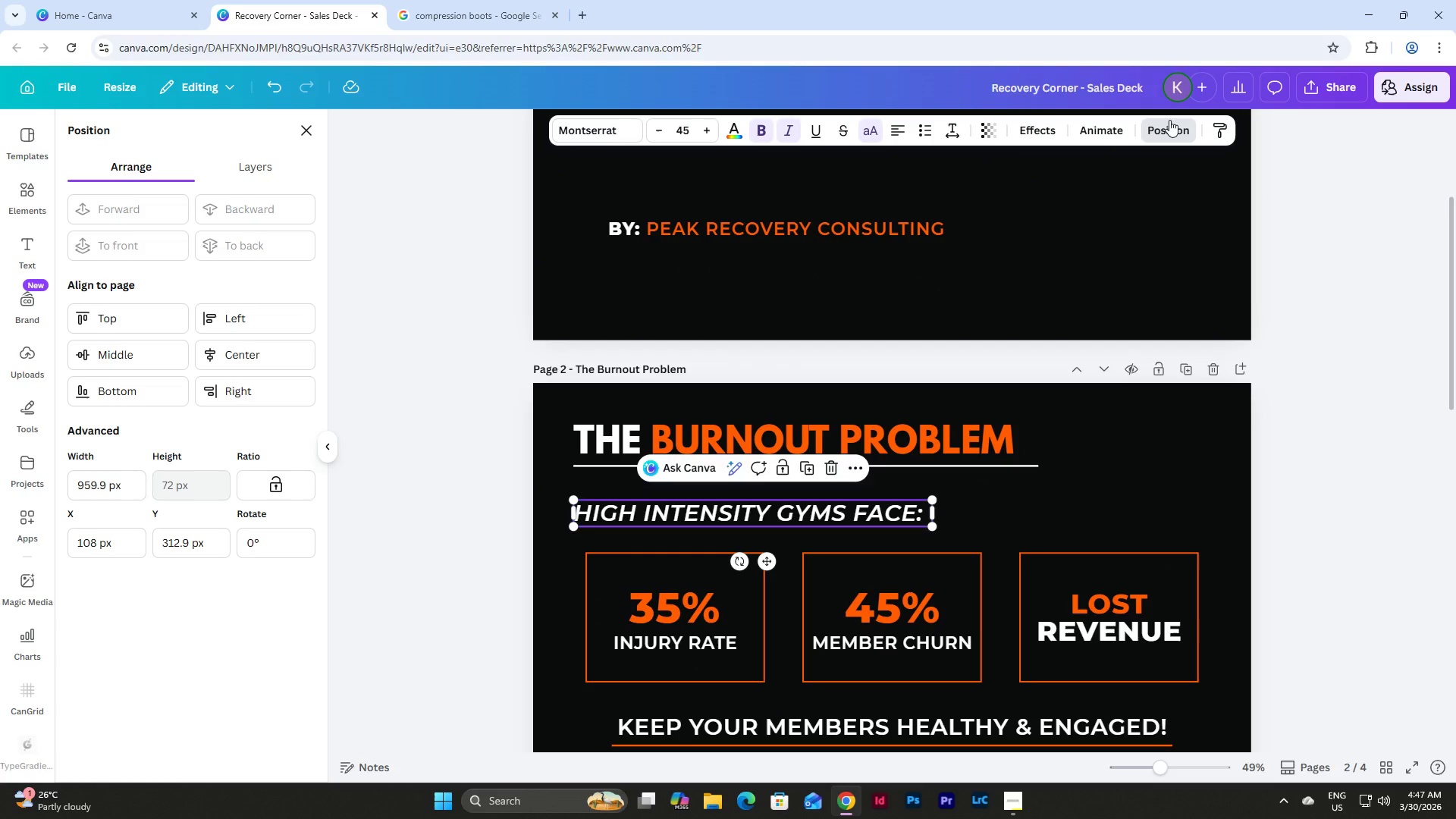 
left_click([1169, 120])
 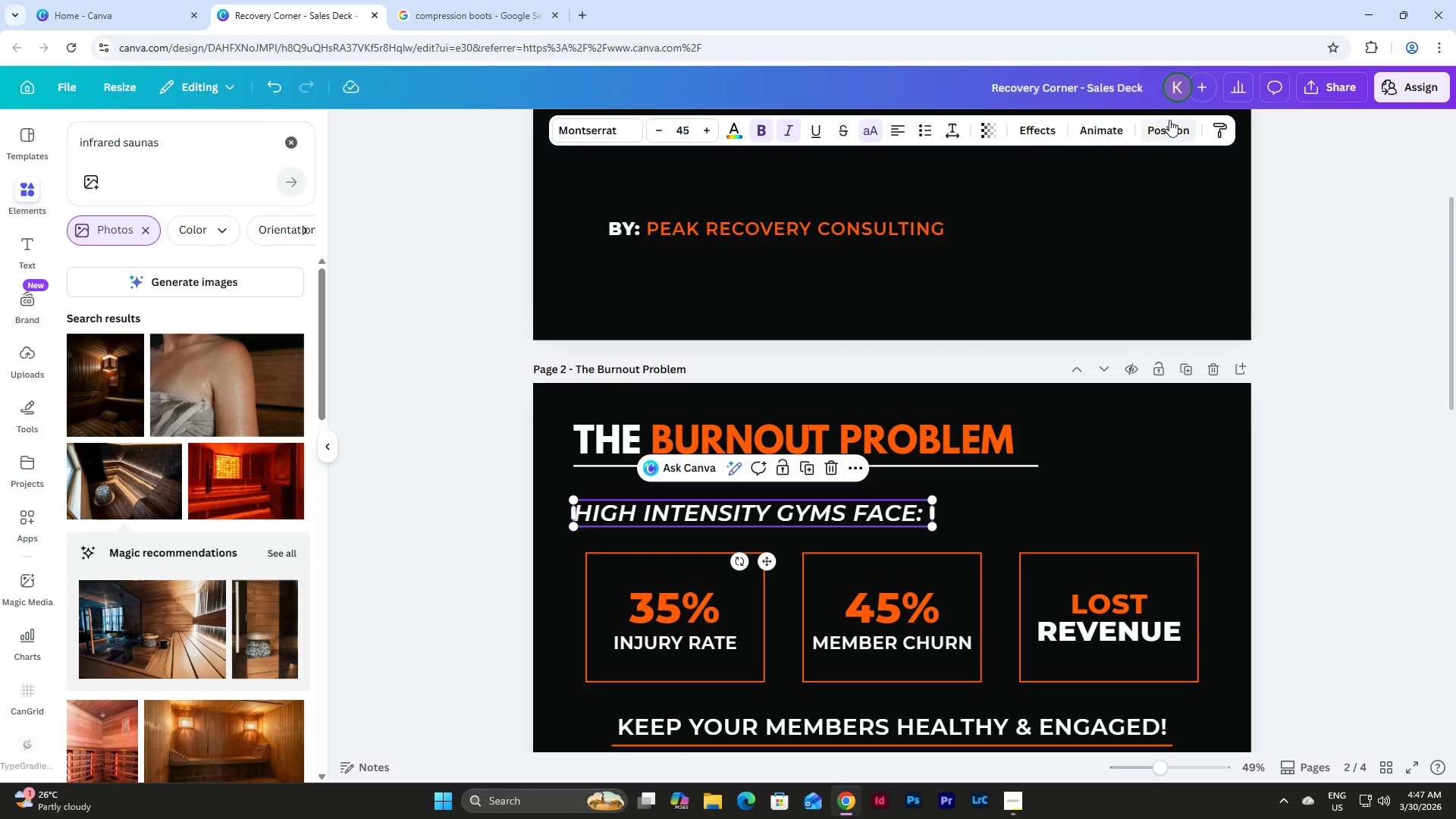 
left_click([1169, 125])
 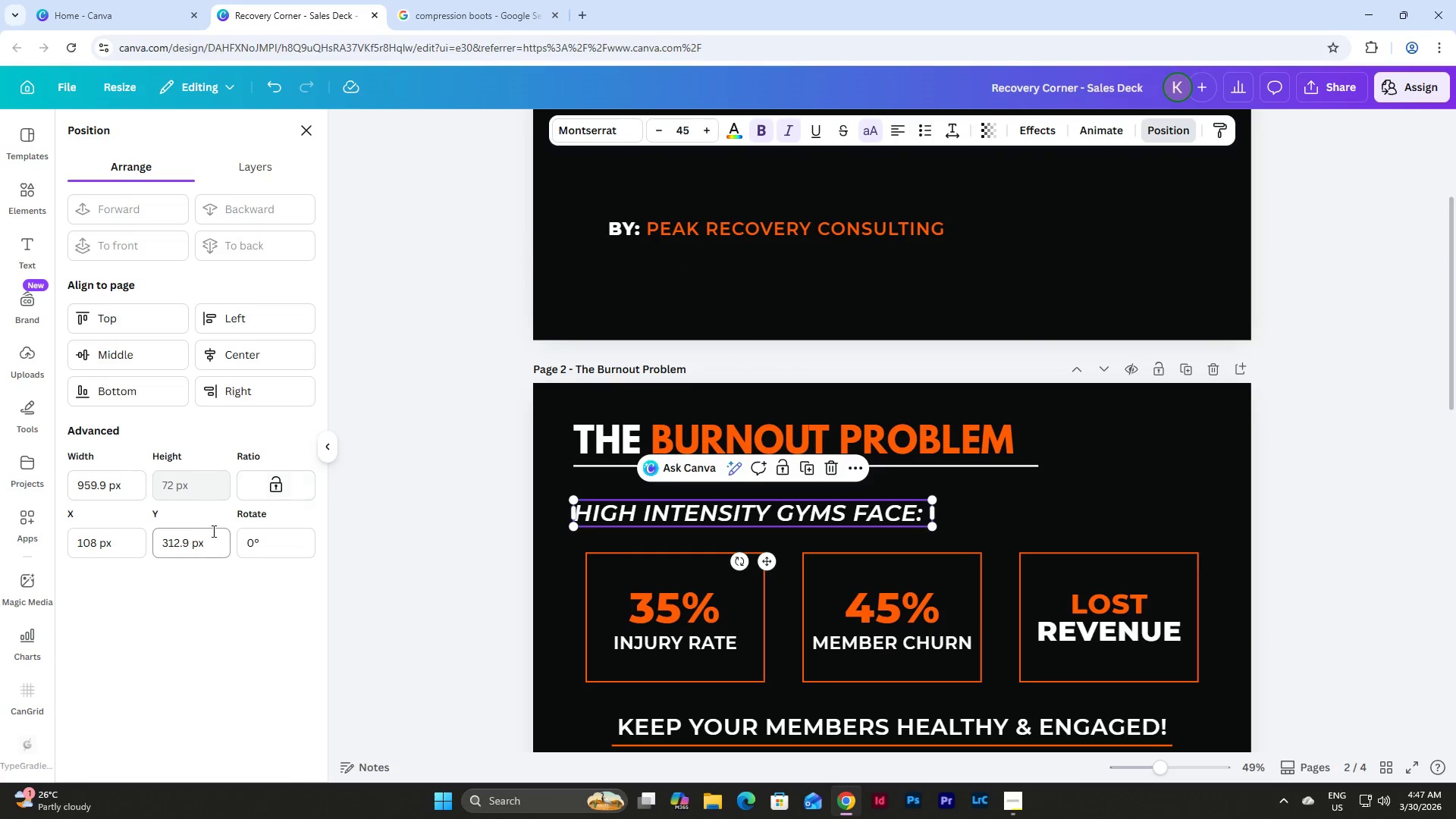 
left_click_drag(start_coordinate=[202, 547], to_coordinate=[121, 535])
 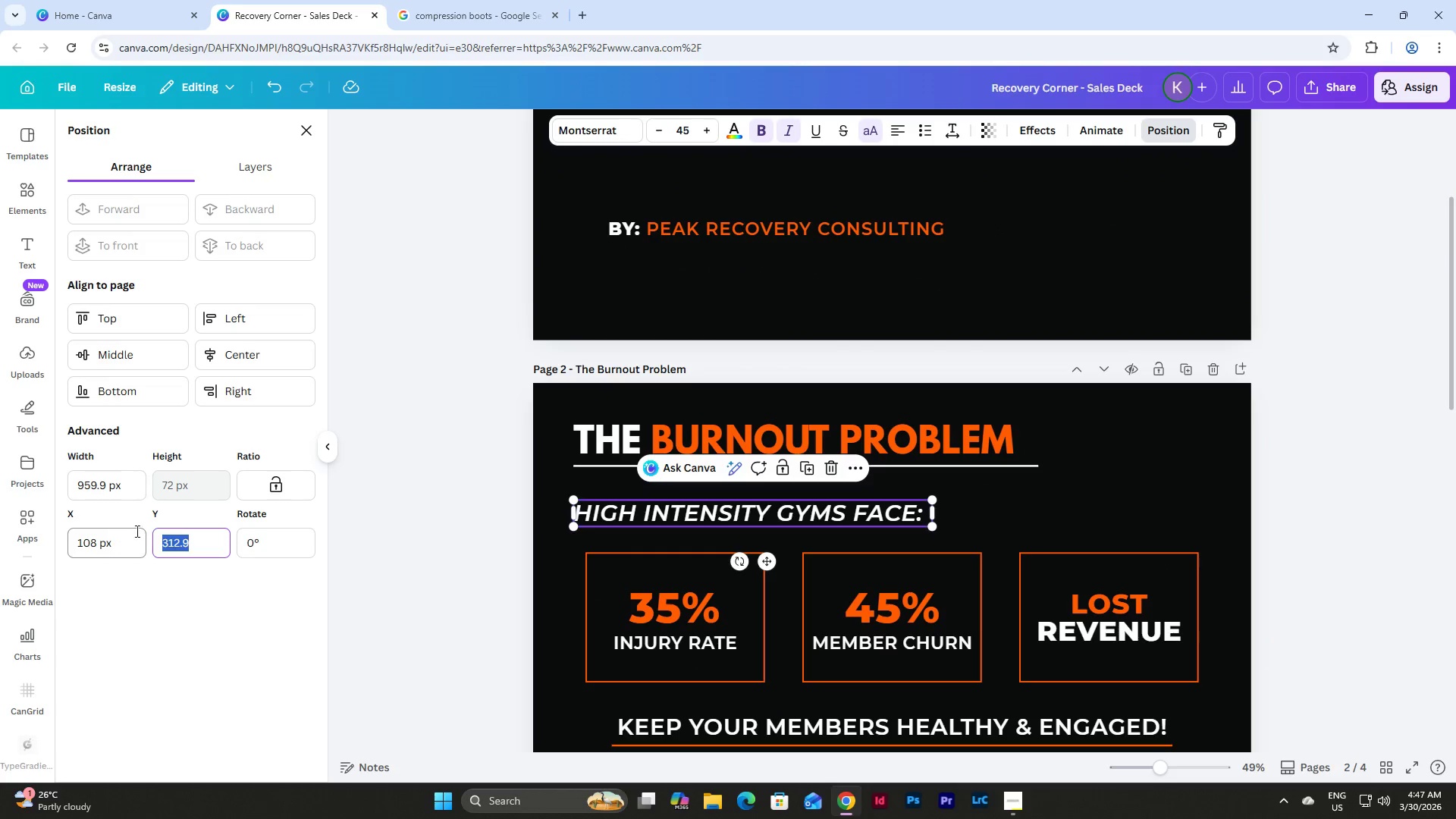 
key(Control+C)
 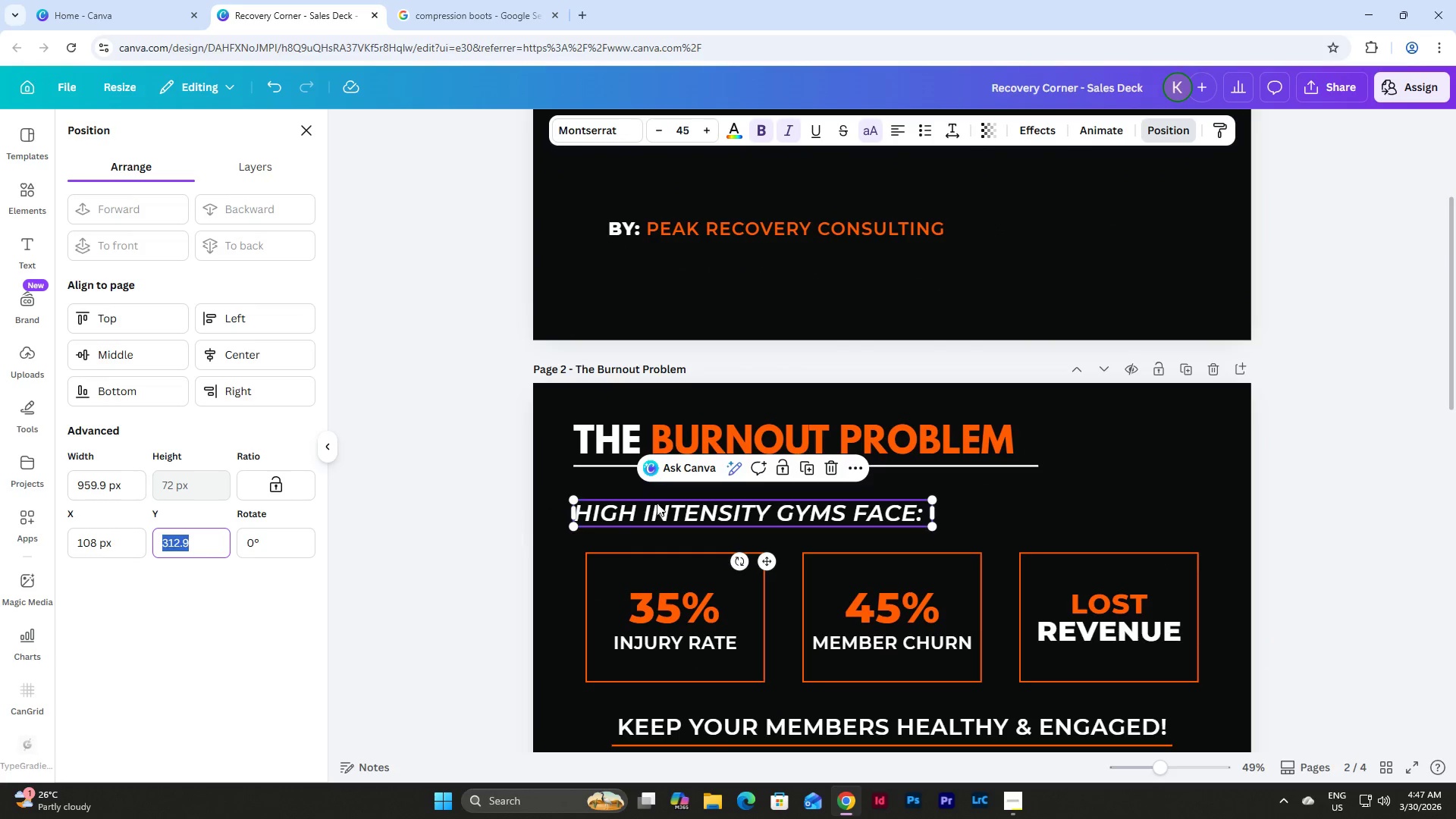 
scroll: coordinate [749, 497], scroll_direction: down, amount: 15.0
 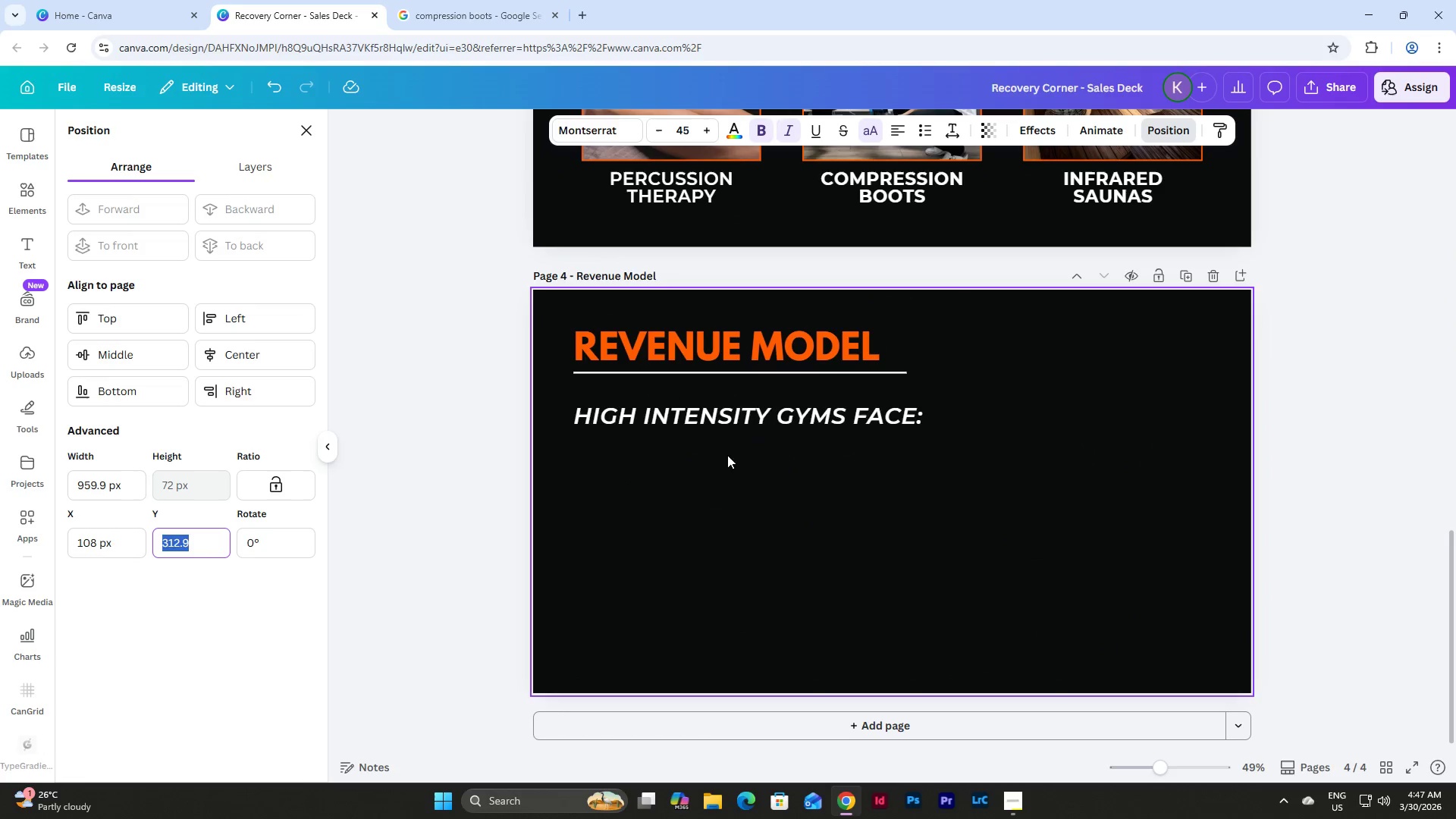 
left_click([714, 404])
 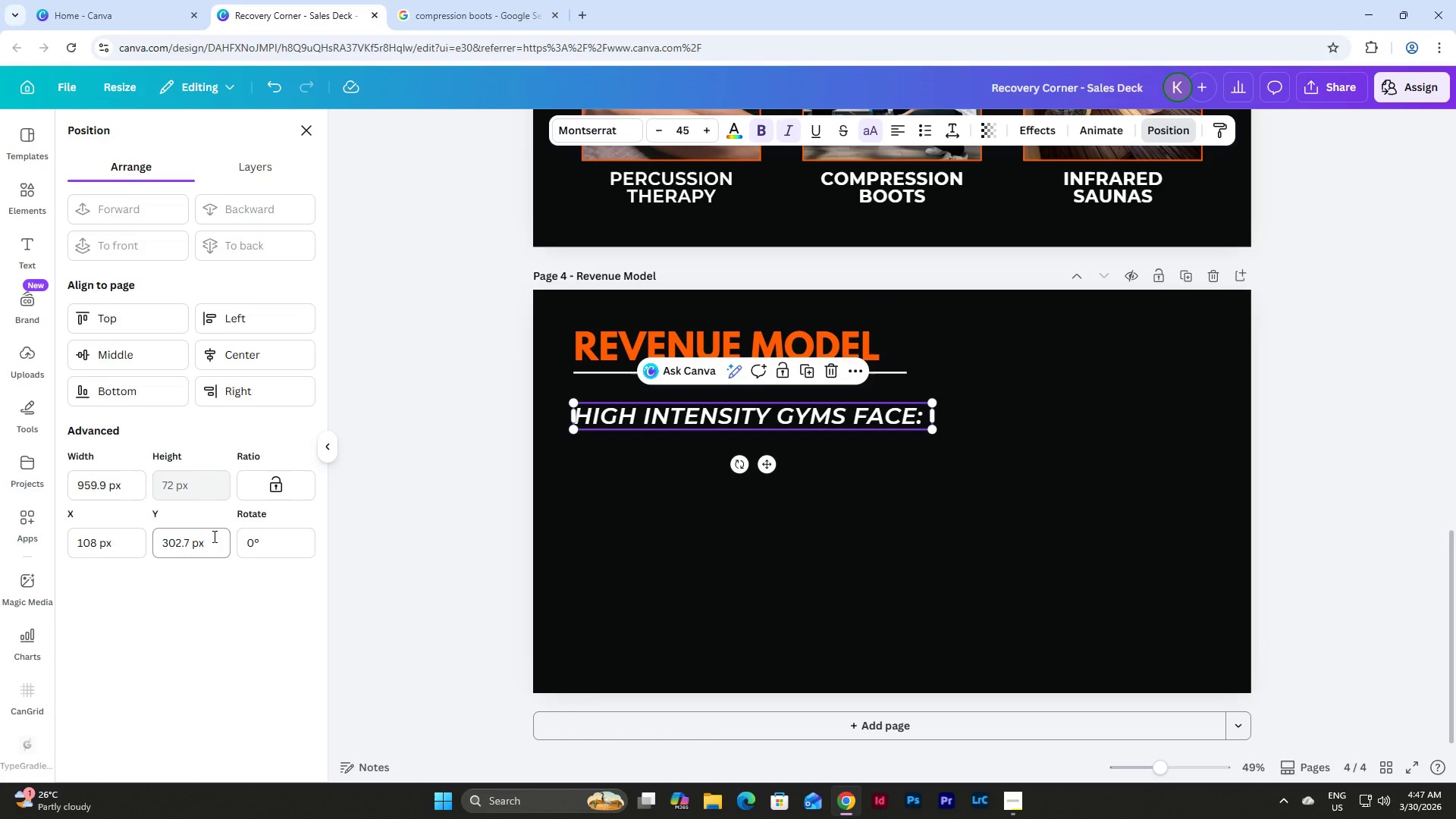 
left_click_drag(start_coordinate=[206, 541], to_coordinate=[115, 541])
 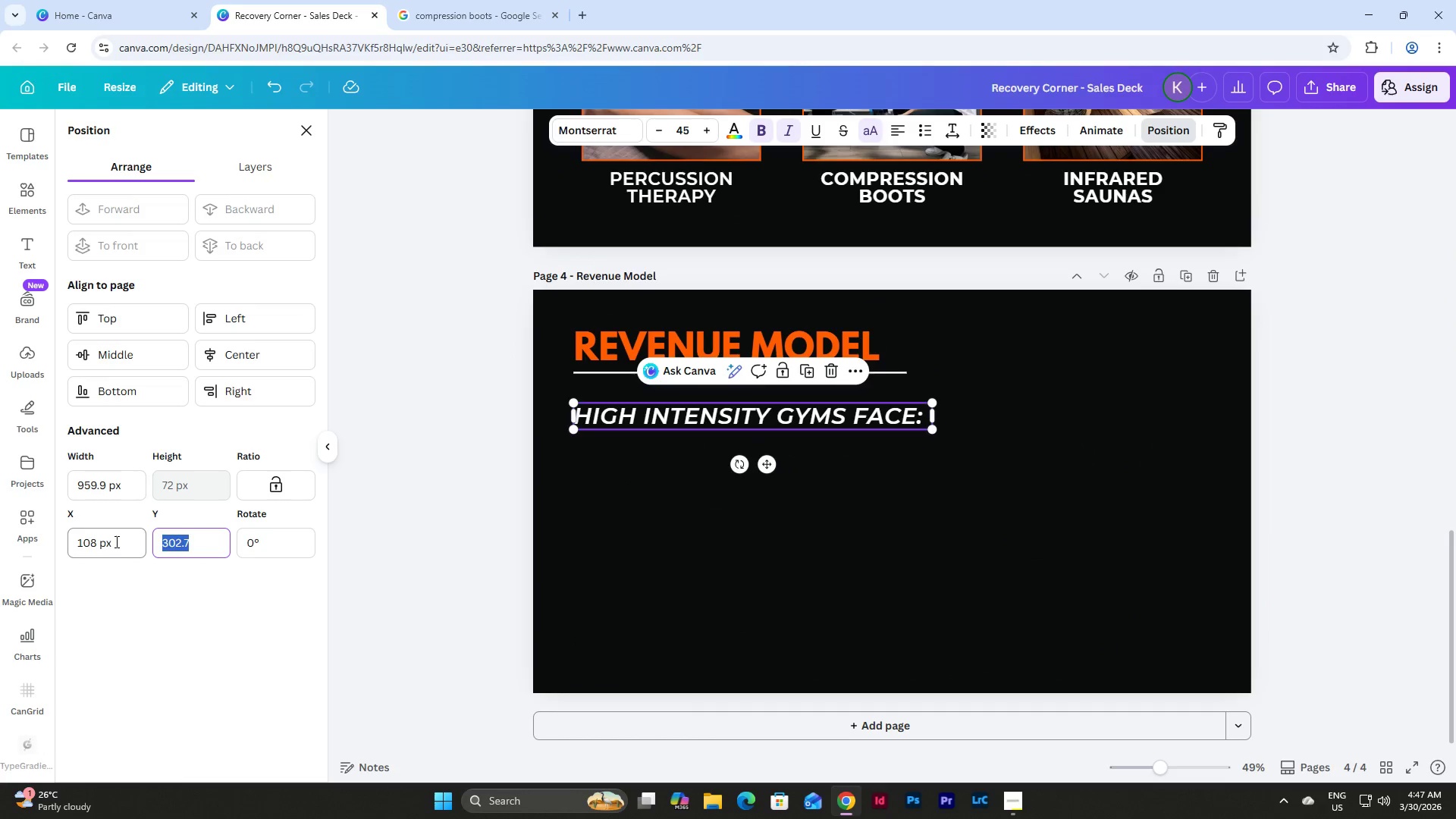 
key(Control+V)
 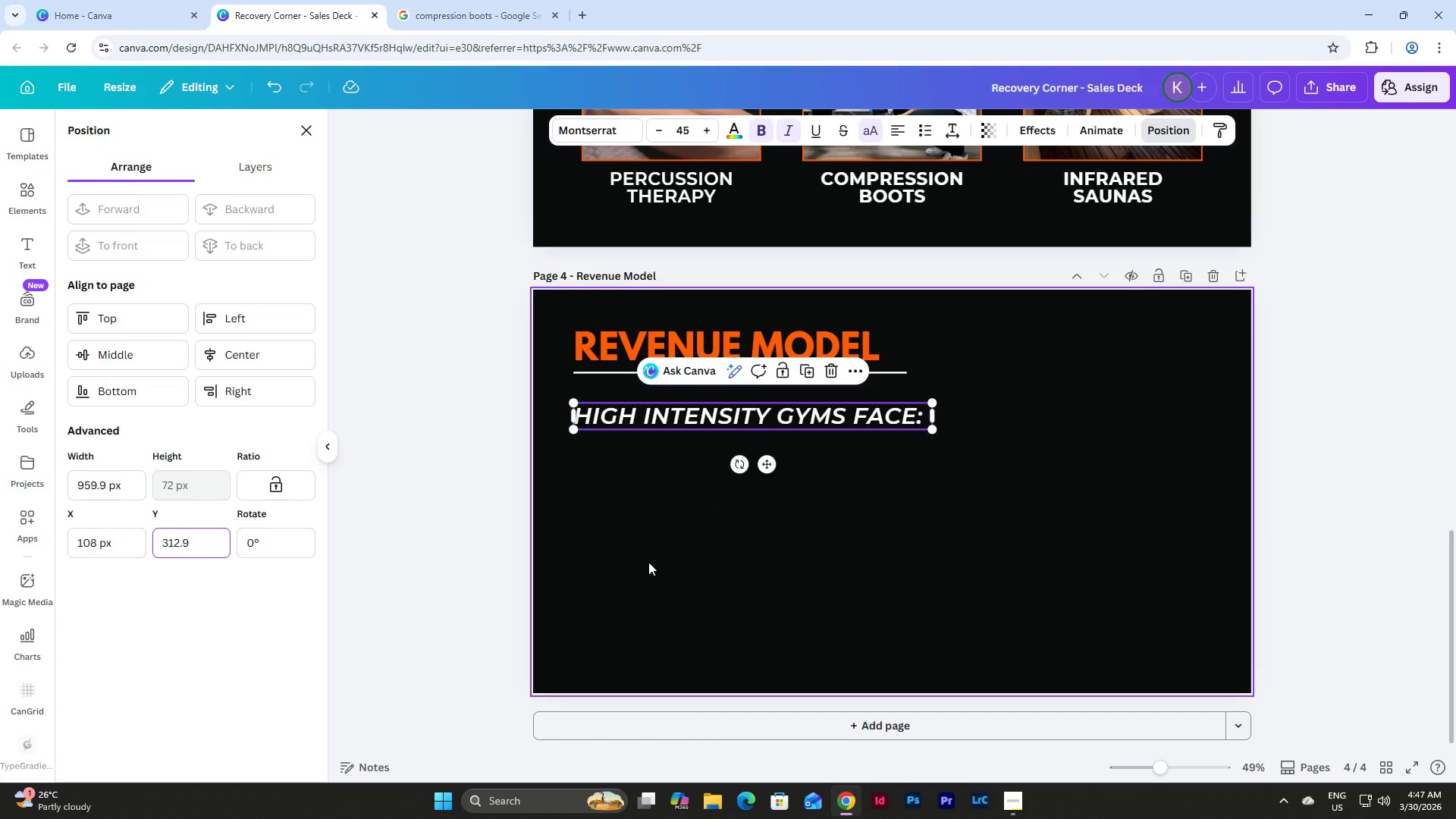 
left_click([689, 565])
 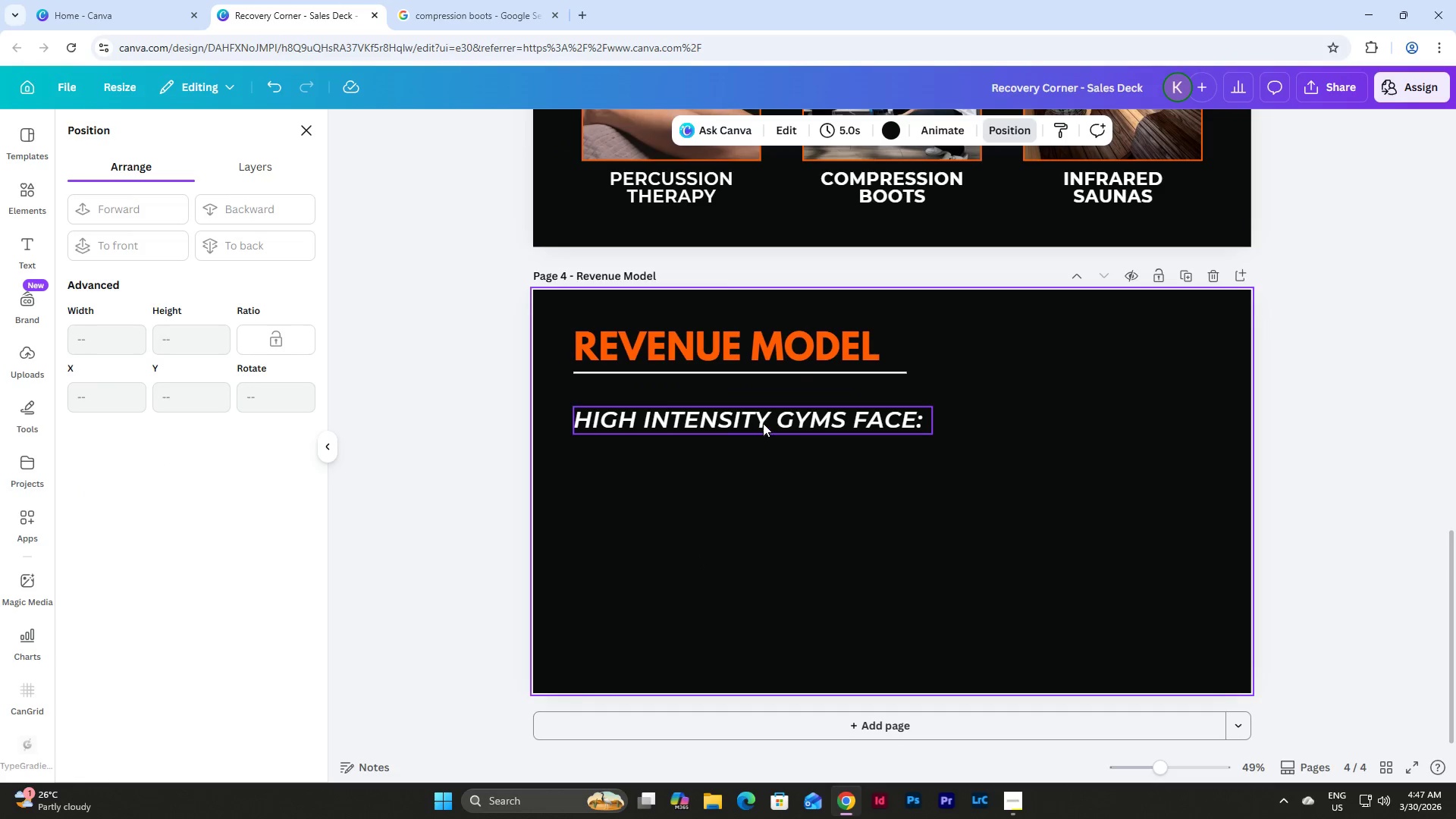 
double_click([764, 417])
 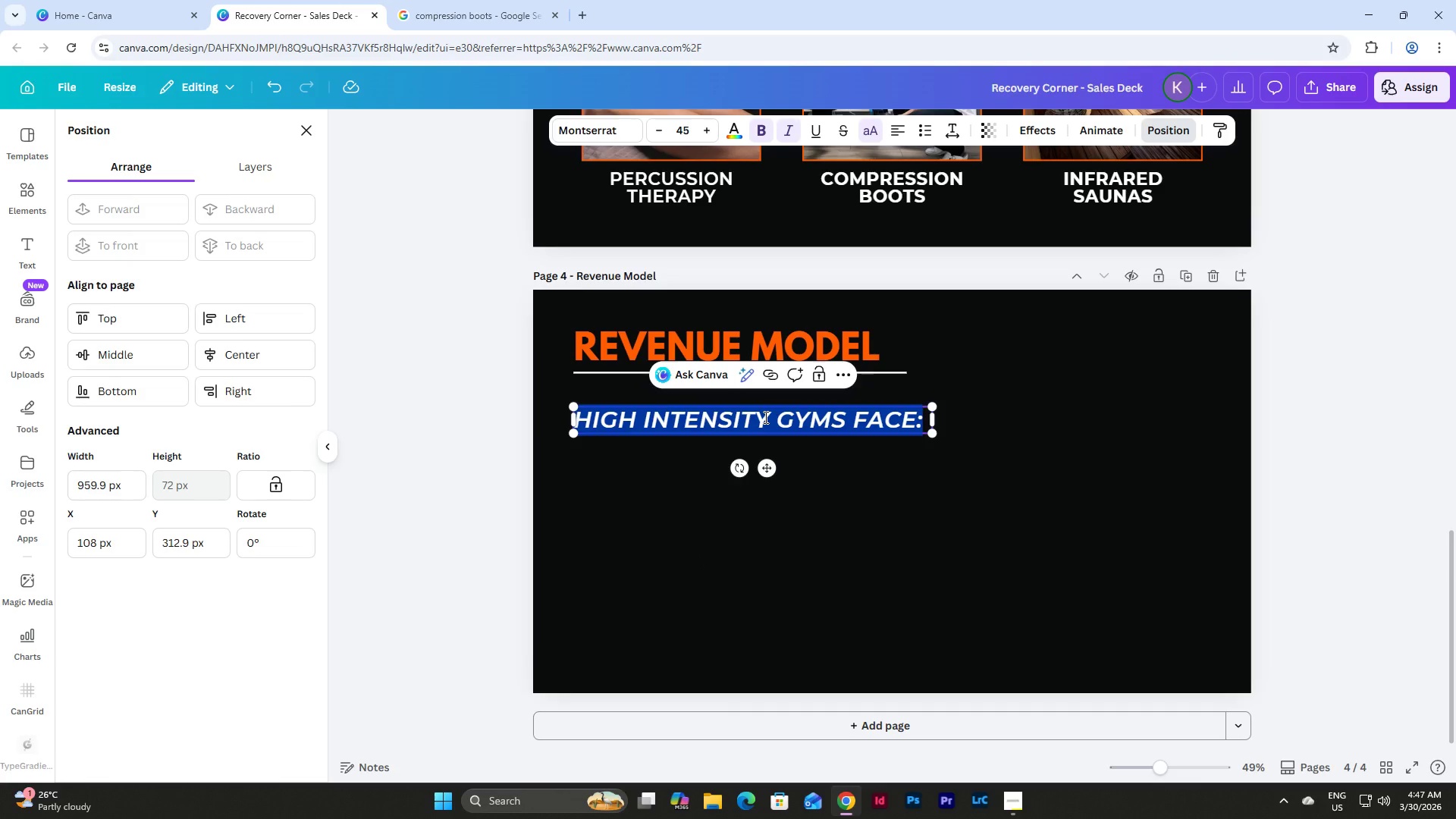 
type(TURN RECOVERY INTO RECURRING REVENUE)
 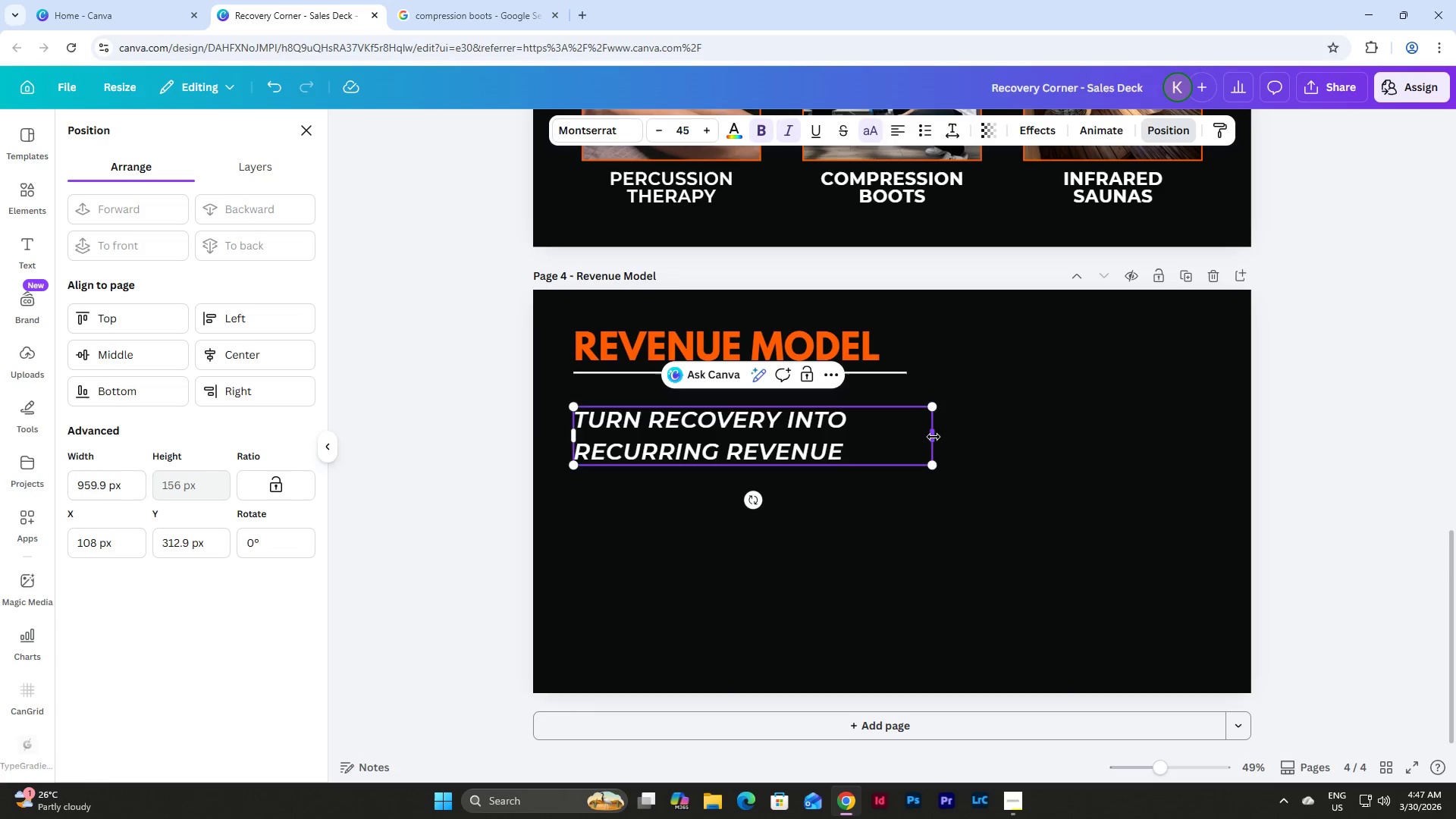 
left_click_drag(start_coordinate=[934, 435], to_coordinate=[1140, 425])
 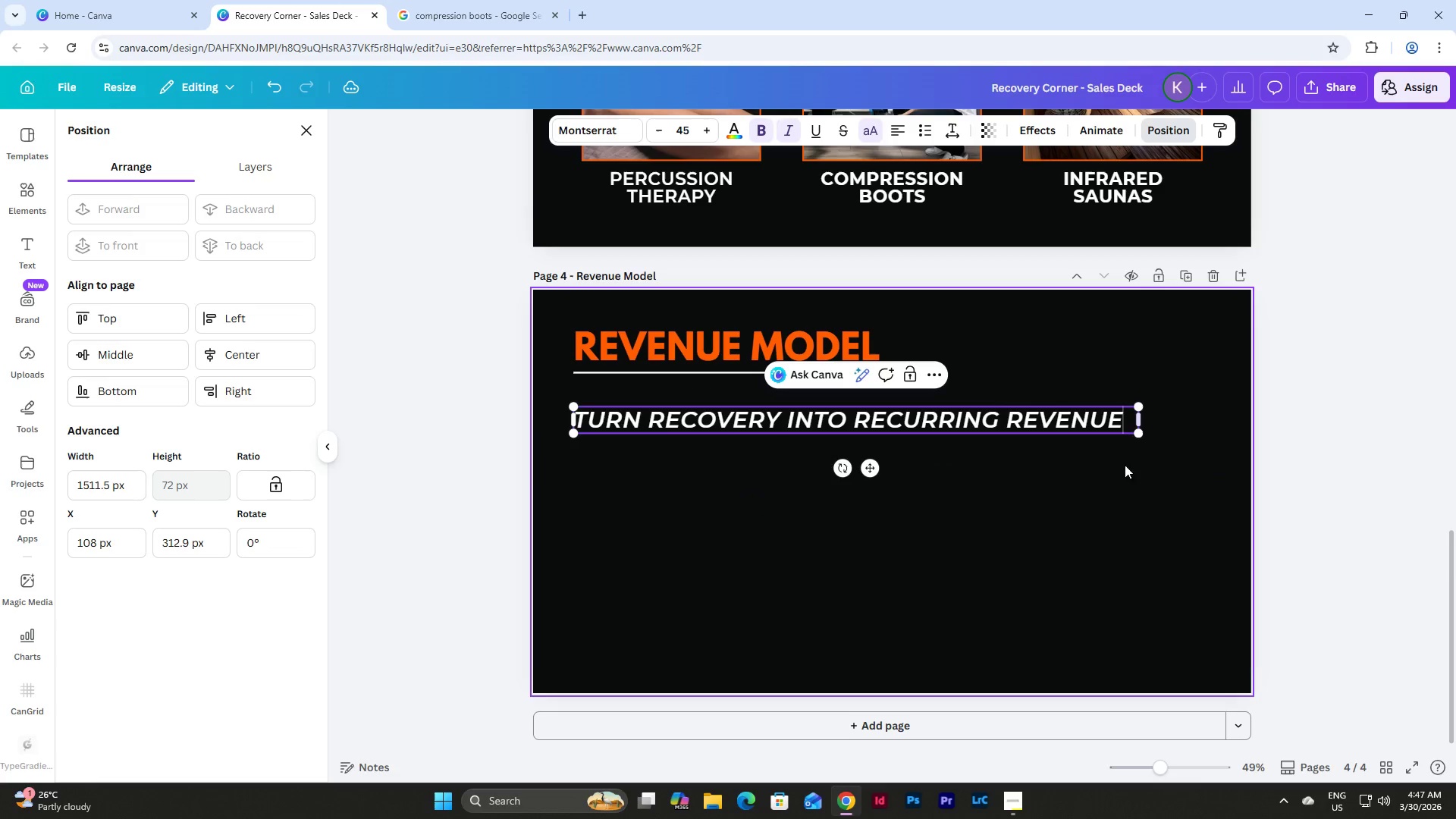 
left_click([1122, 473])
 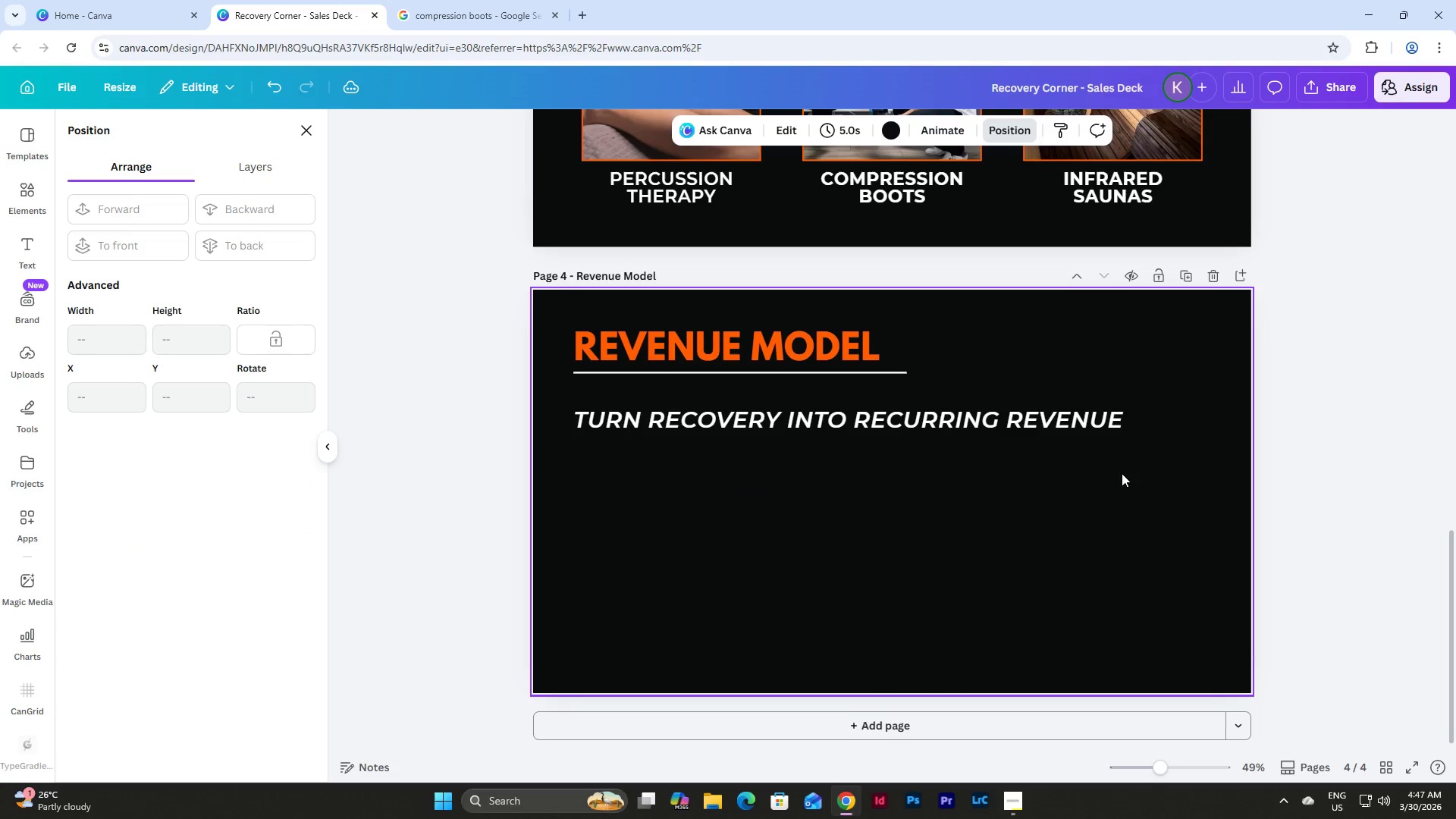 
scroll: coordinate [1122, 473], scroll_direction: up, amount: 2.0
 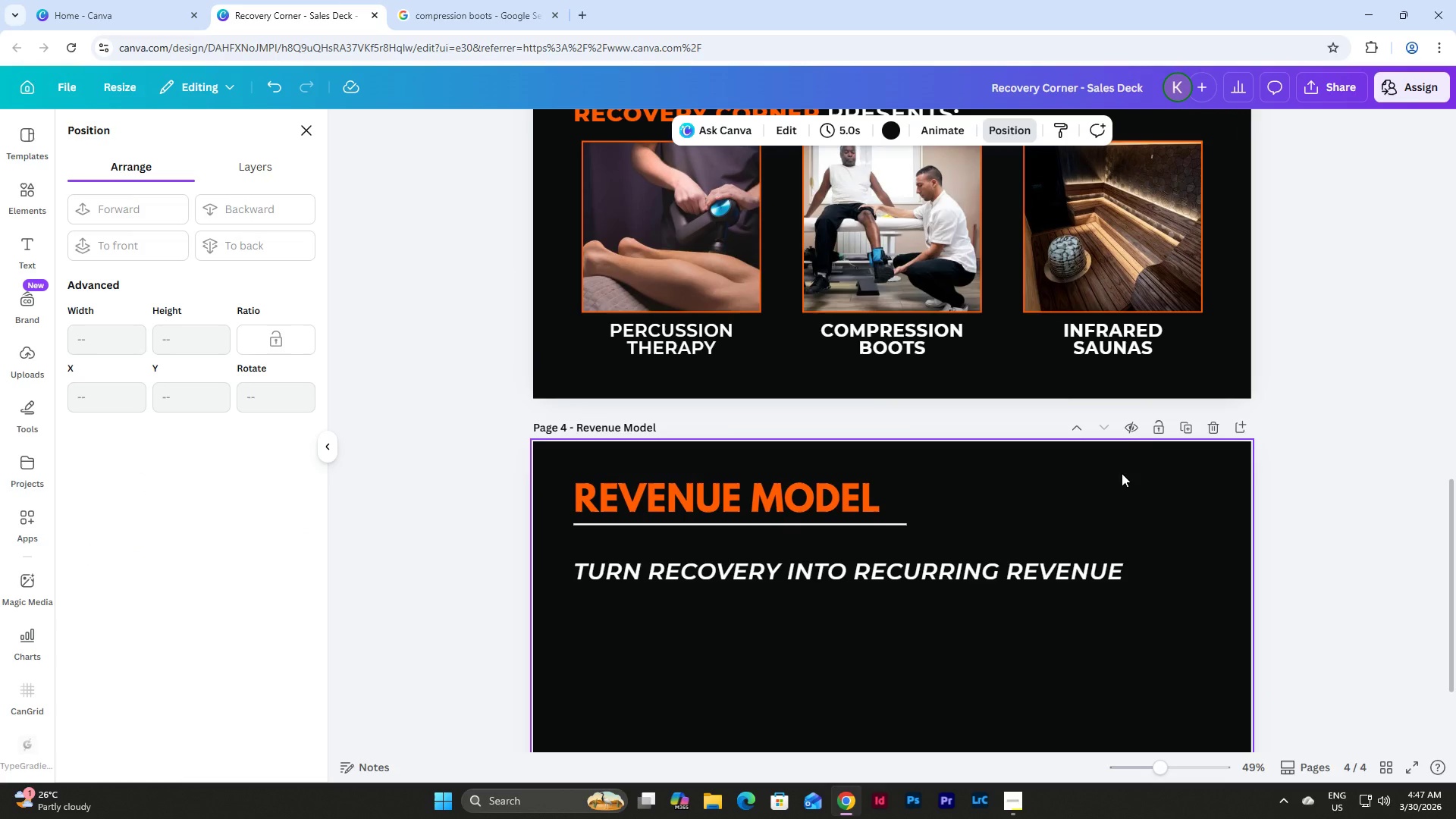 
scroll: coordinate [1122, 473], scroll_direction: down, amount: 3.0
 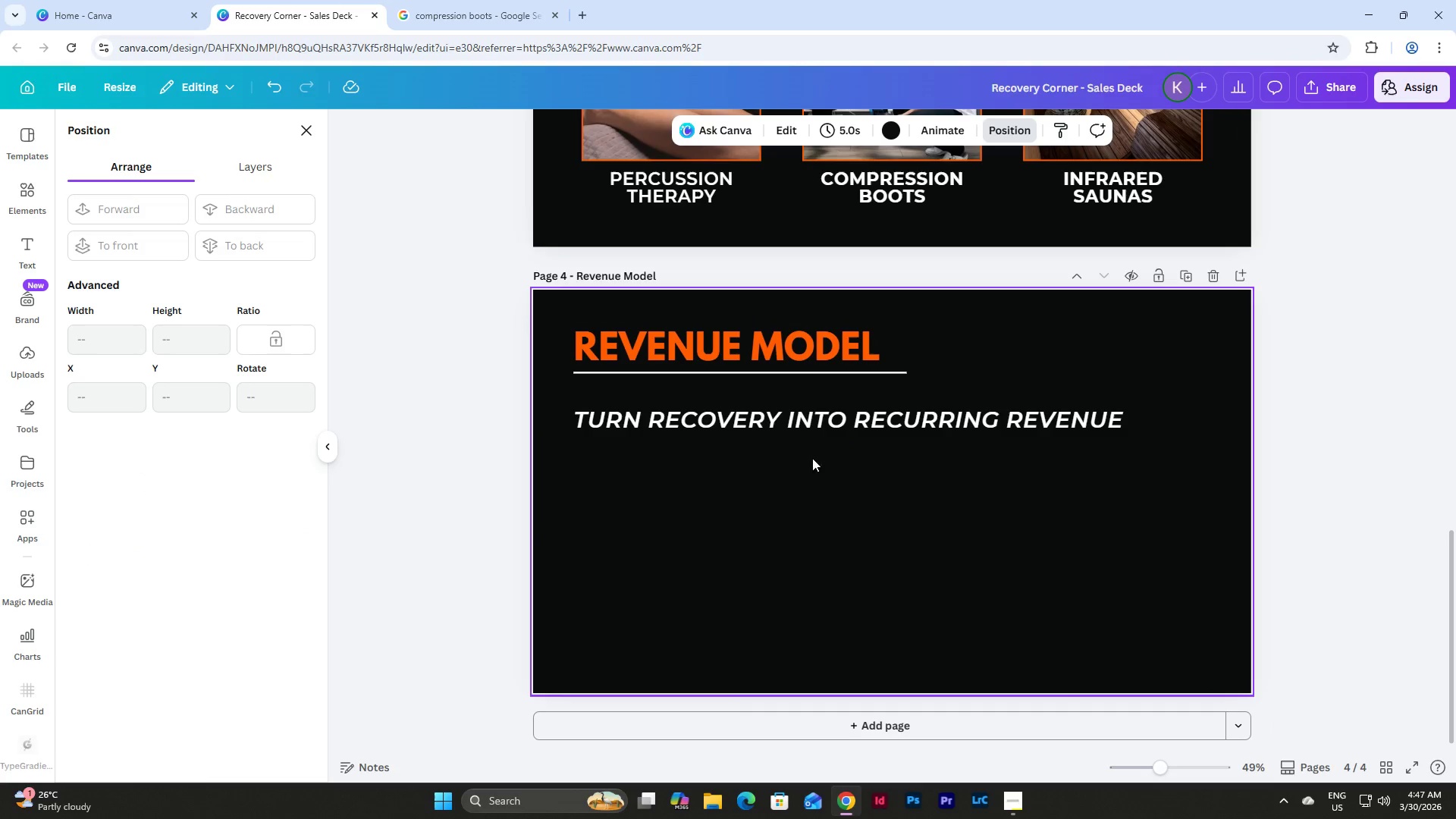 
double_click([789, 413])
 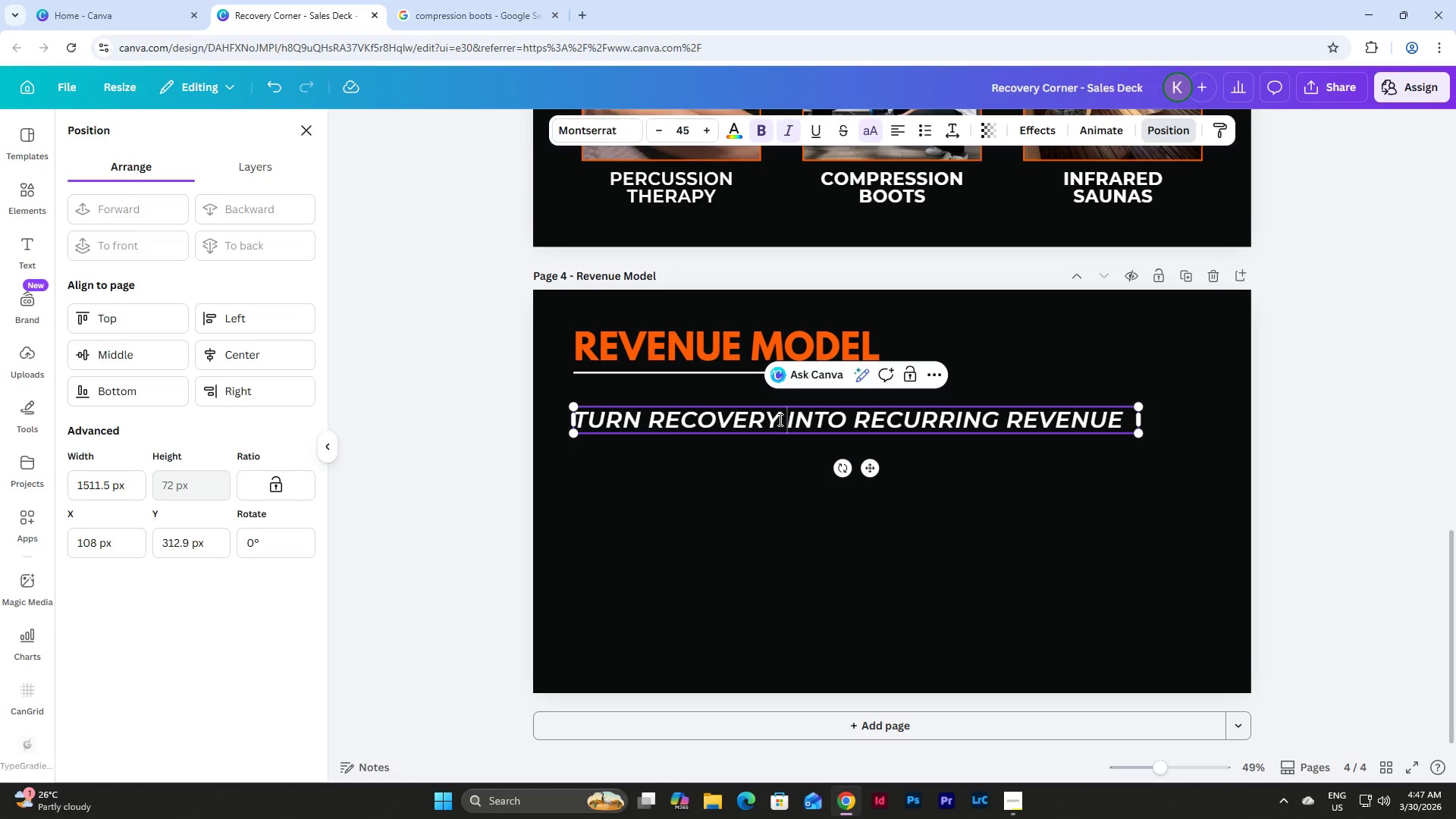 
left_click_drag(start_coordinate=[779, 420], to_coordinate=[651, 420])
 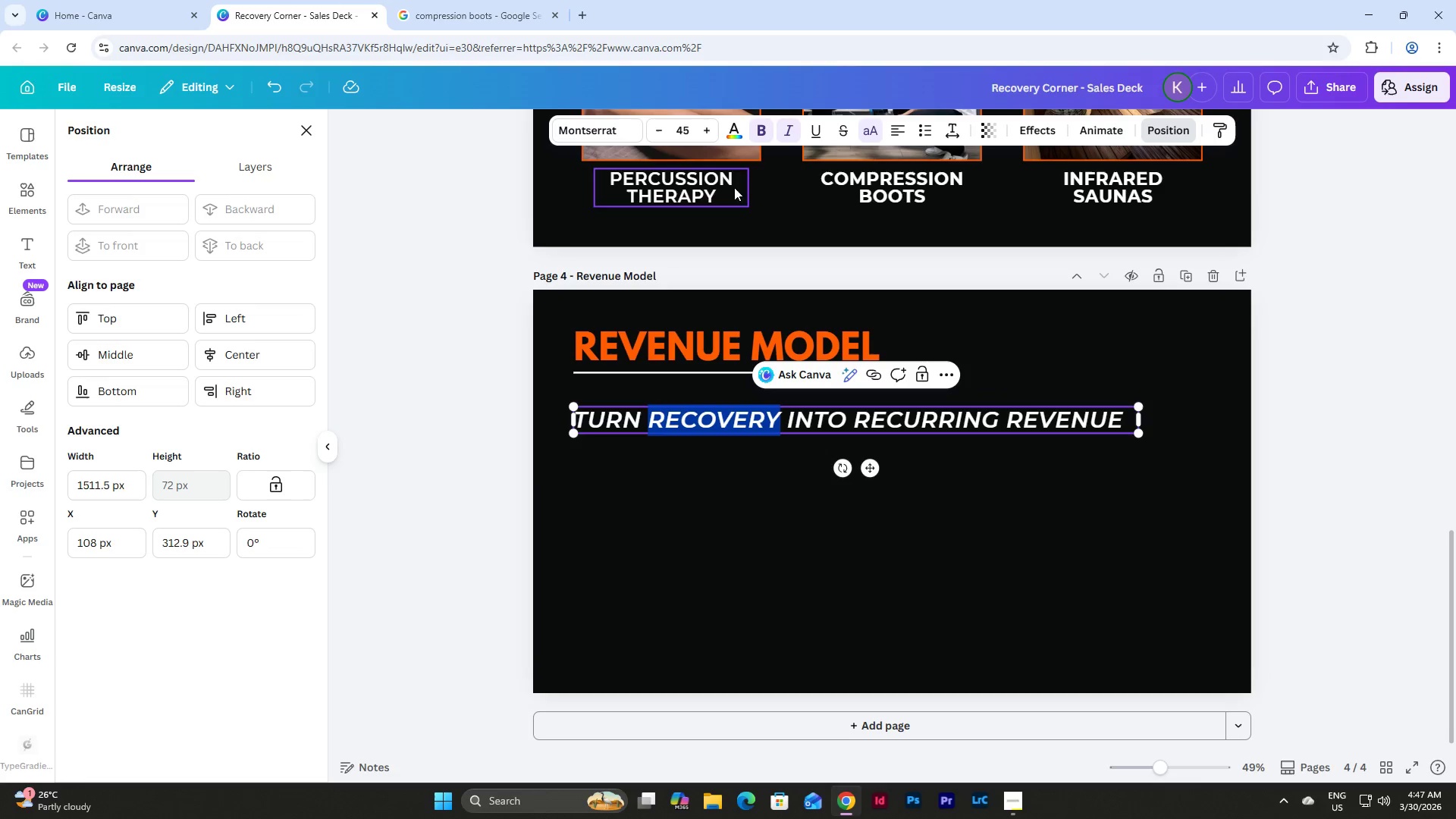 
left_click([734, 127])
 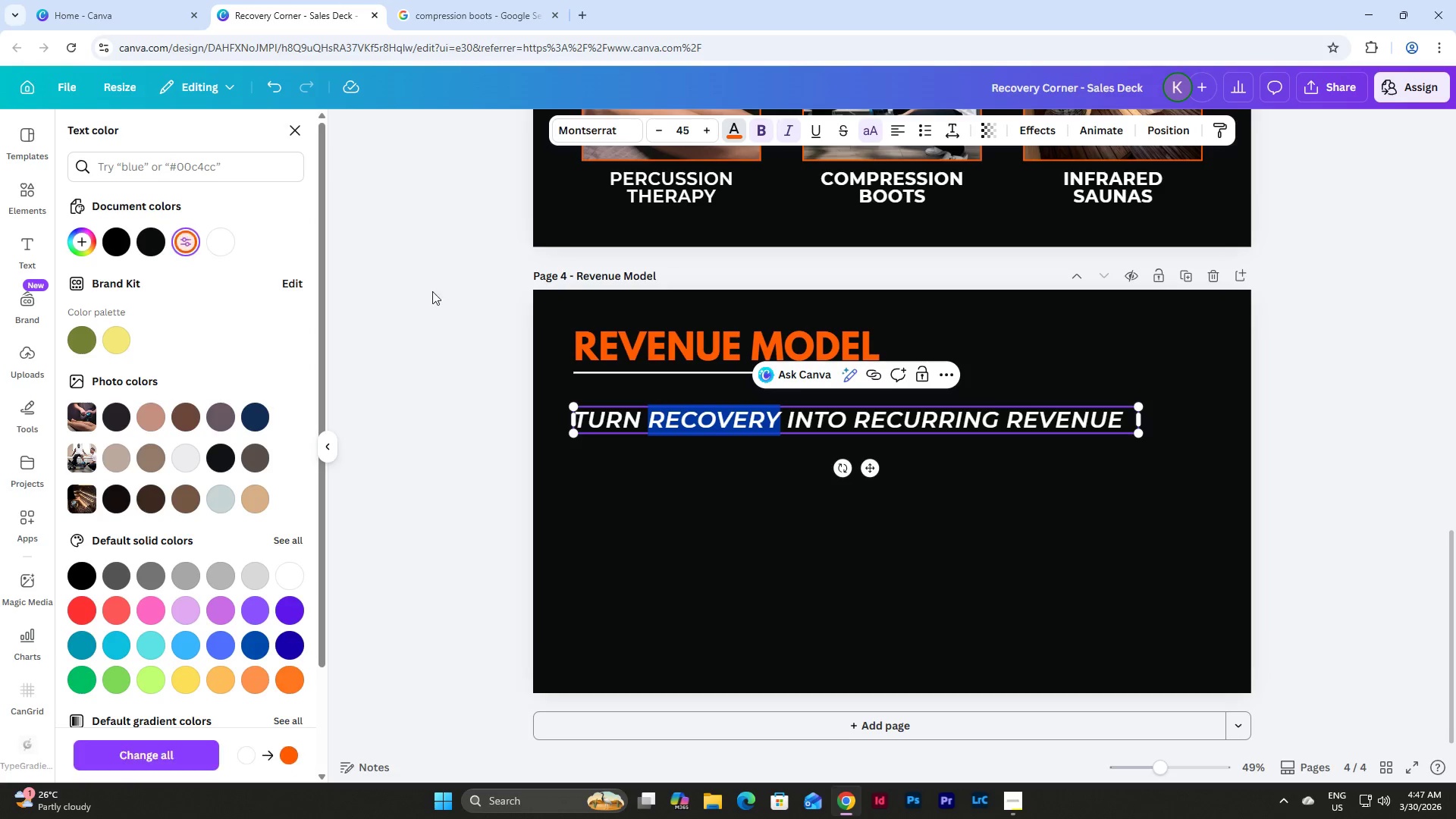 
left_click([914, 413])
 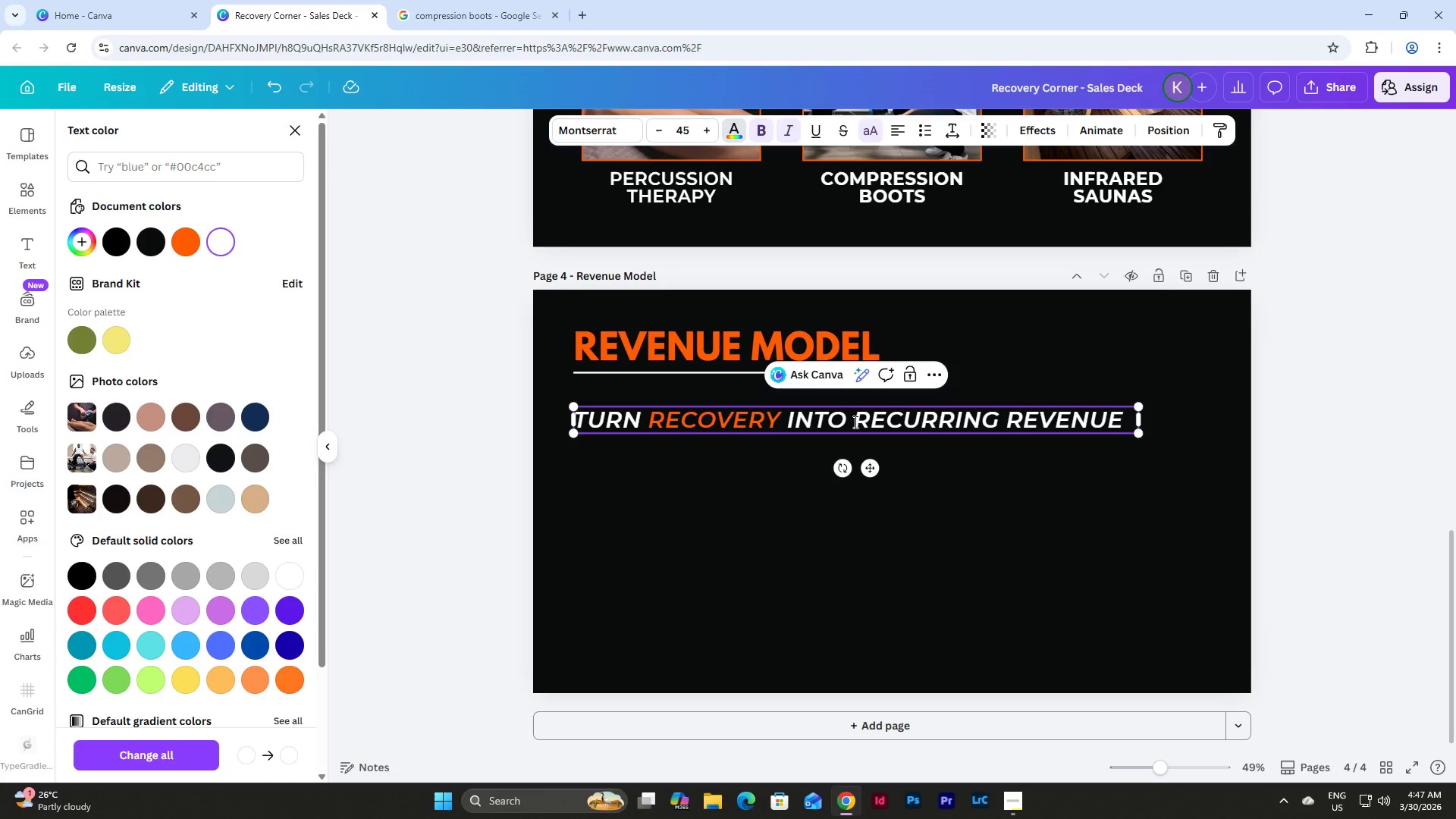 
left_click_drag(start_coordinate=[858, 422], to_coordinate=[1138, 422])
 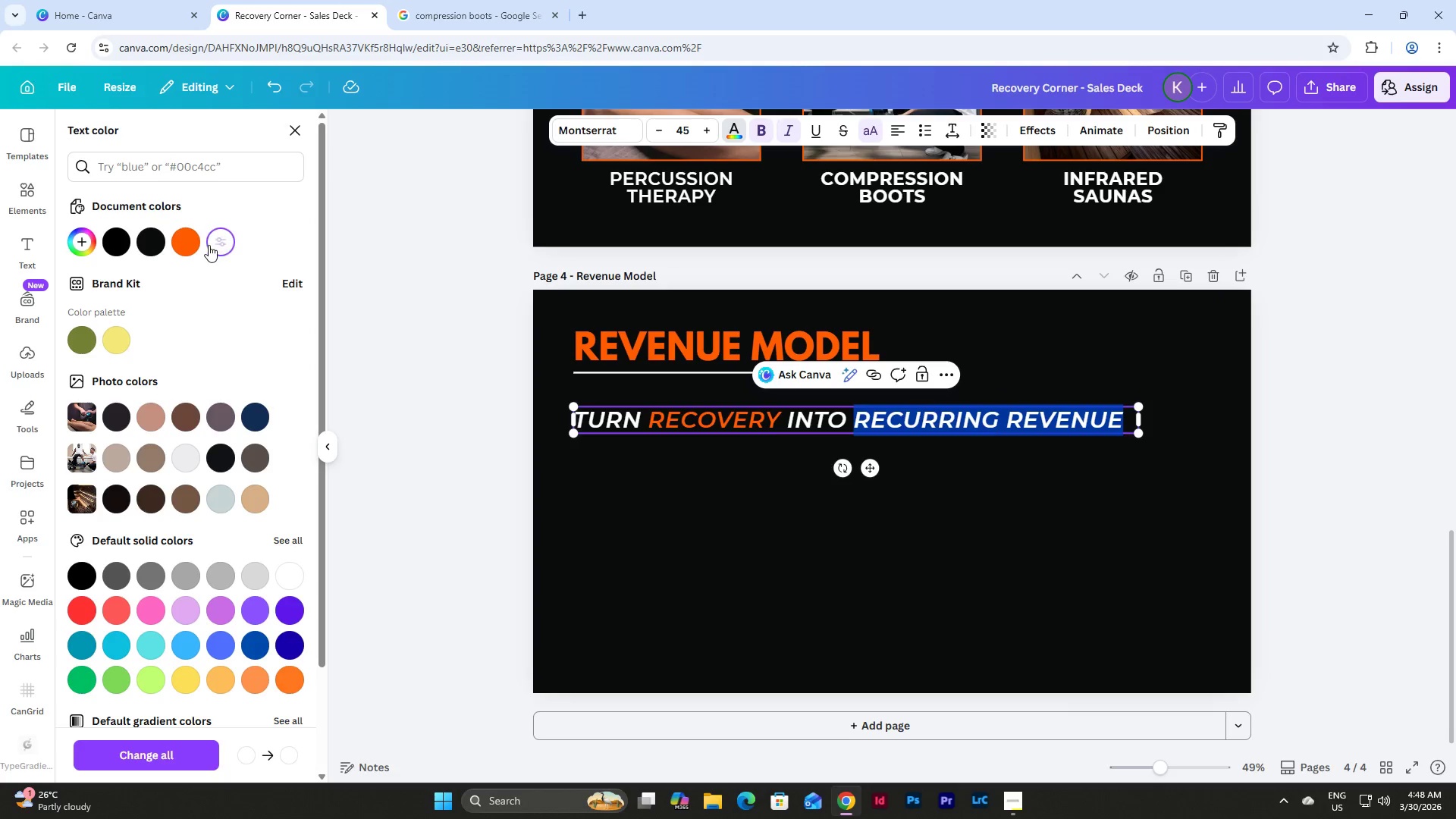 
left_click([184, 240])
 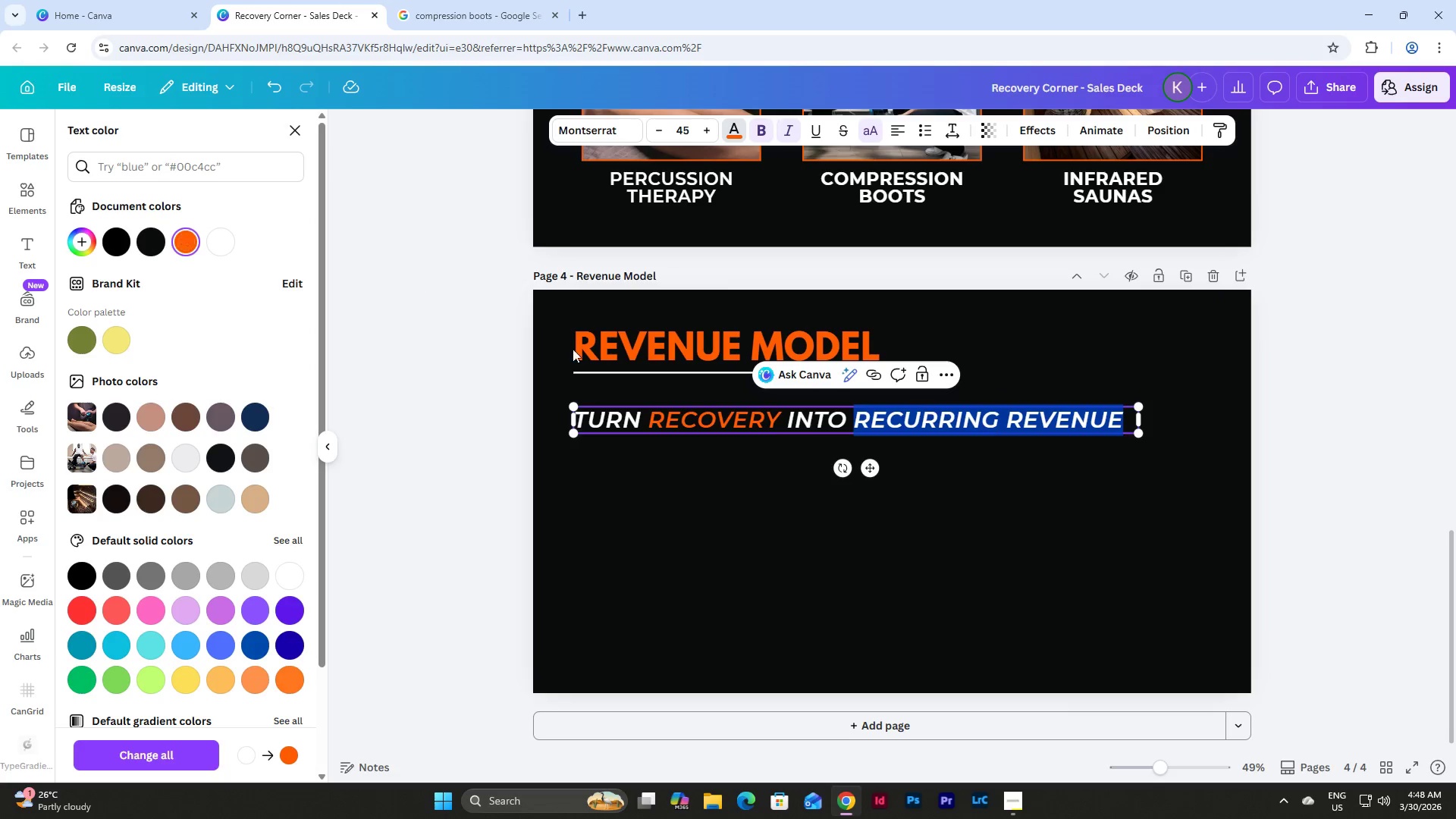 
left_click([799, 499])
 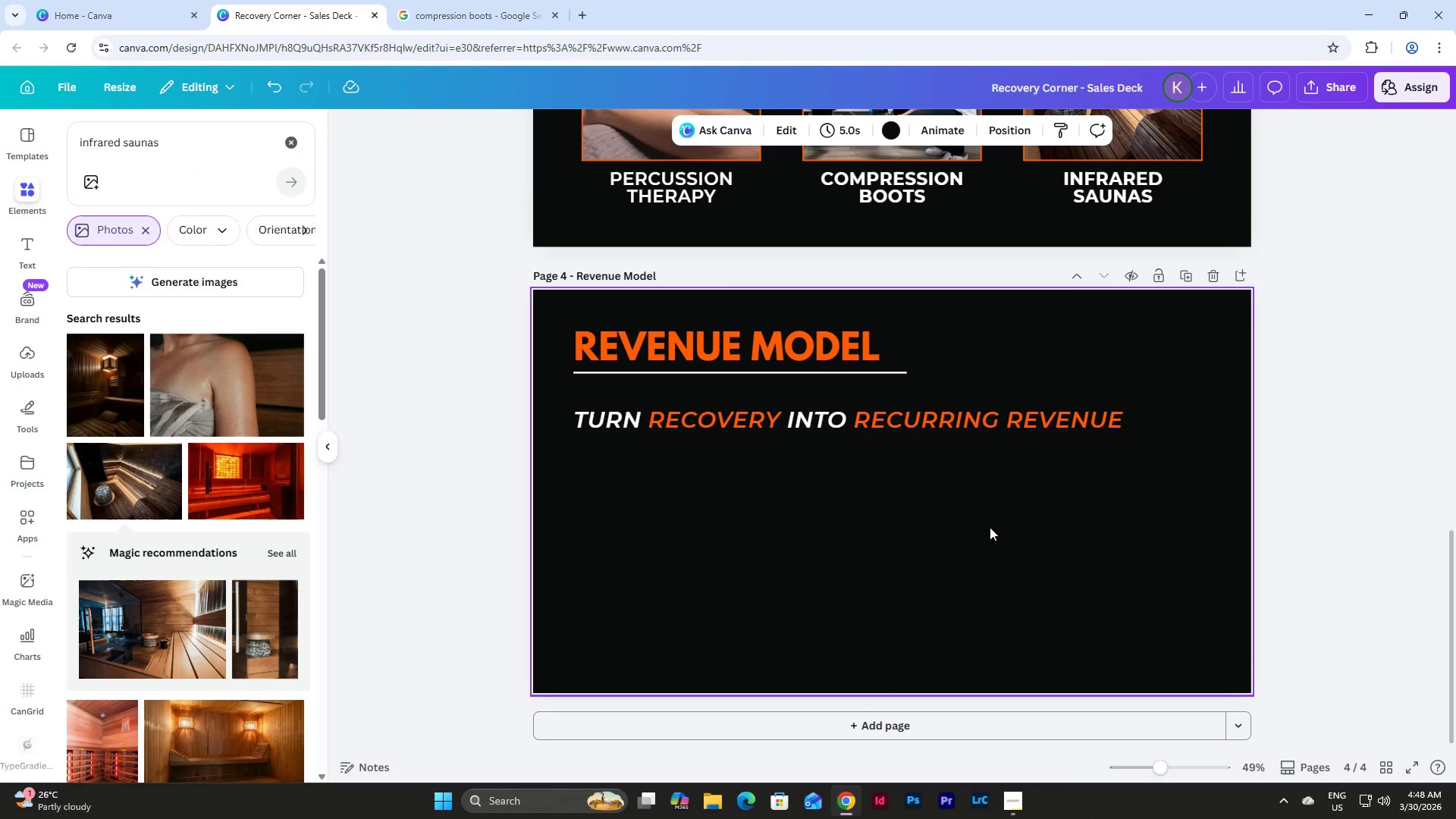 
scroll: coordinate [1019, 535], scroll_direction: up, amount: 11.0
 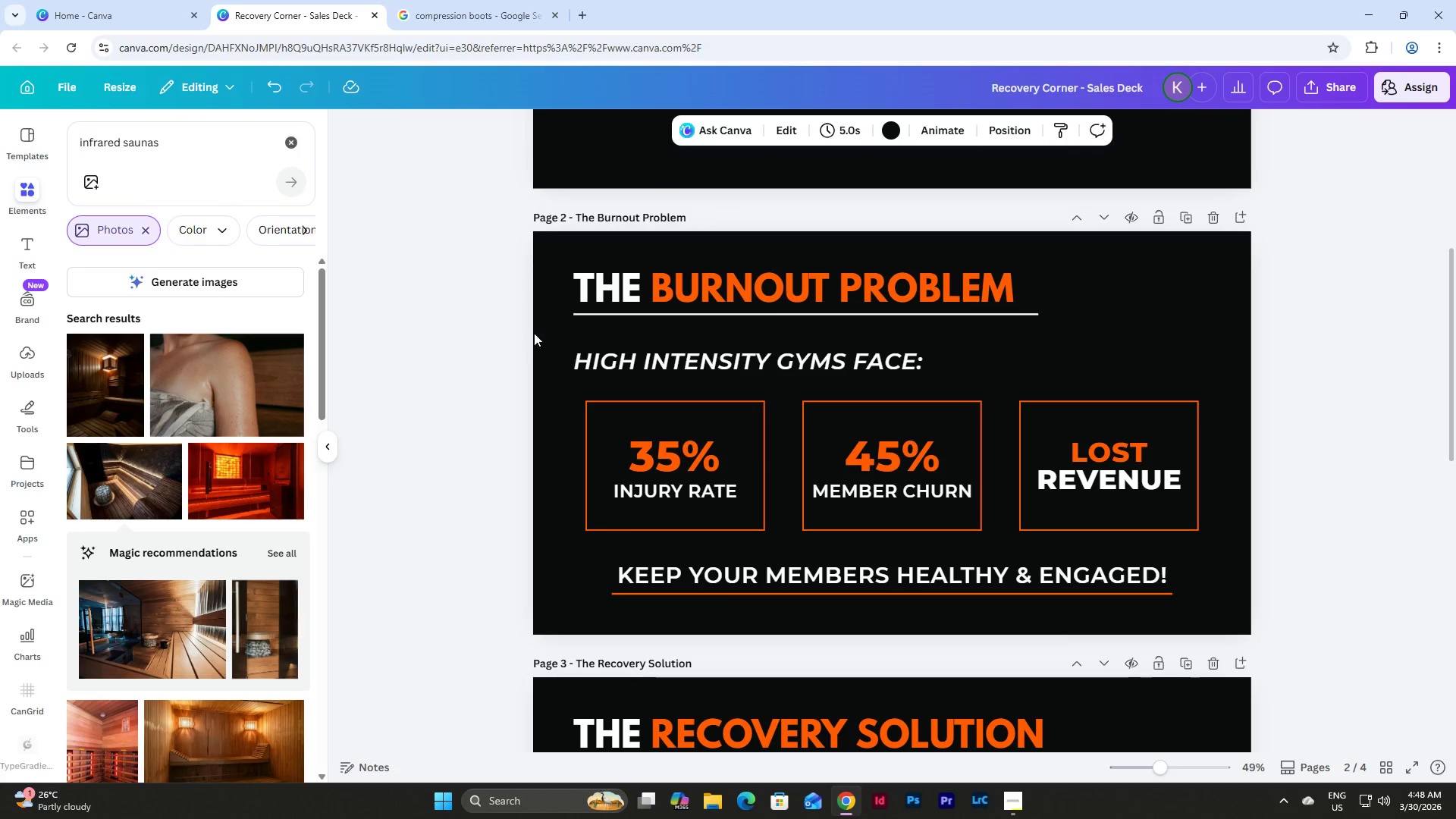 
double_click([717, 354])
 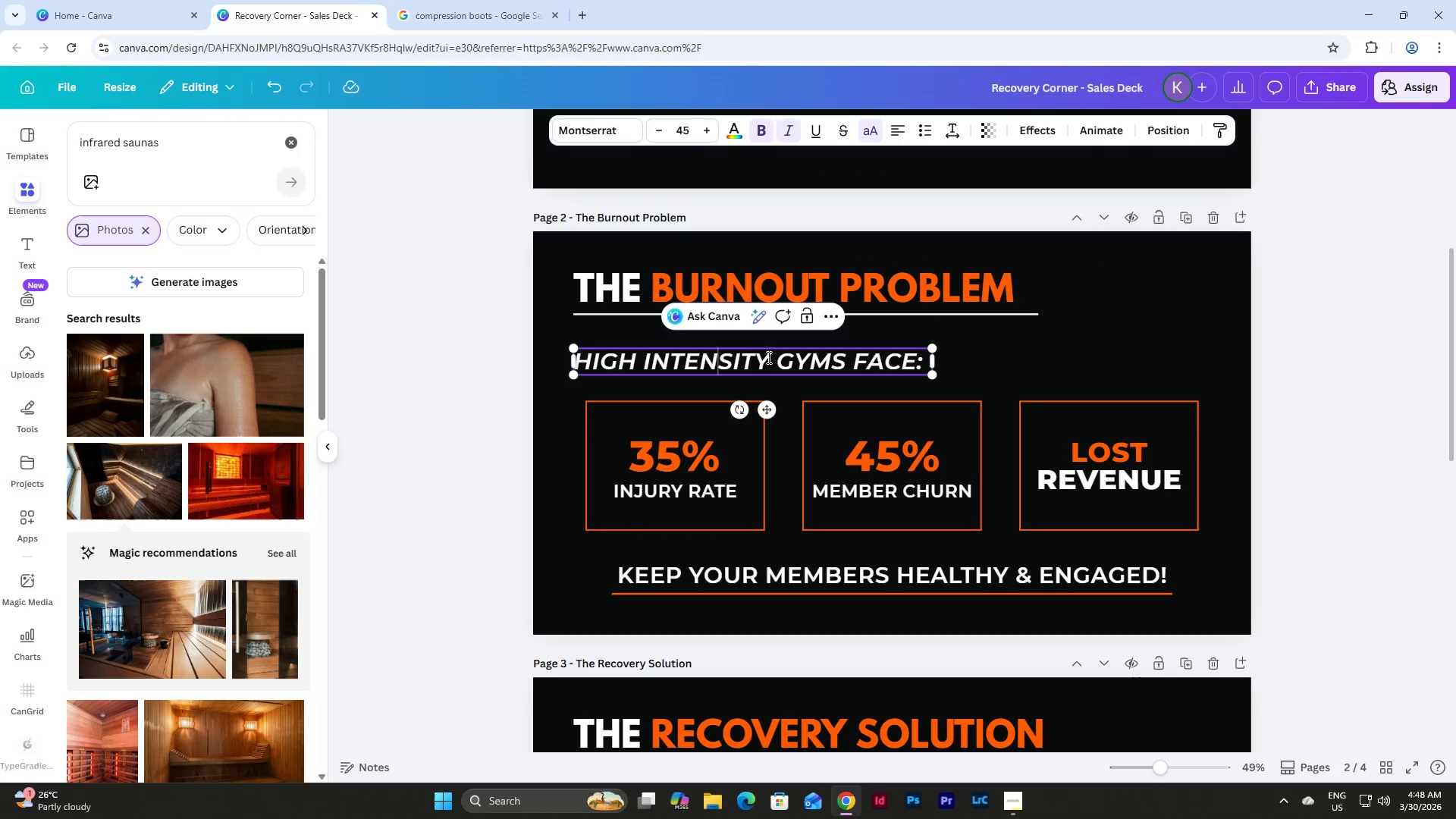 
left_click_drag(start_coordinate=[769, 357], to_coordinate=[576, 365])
 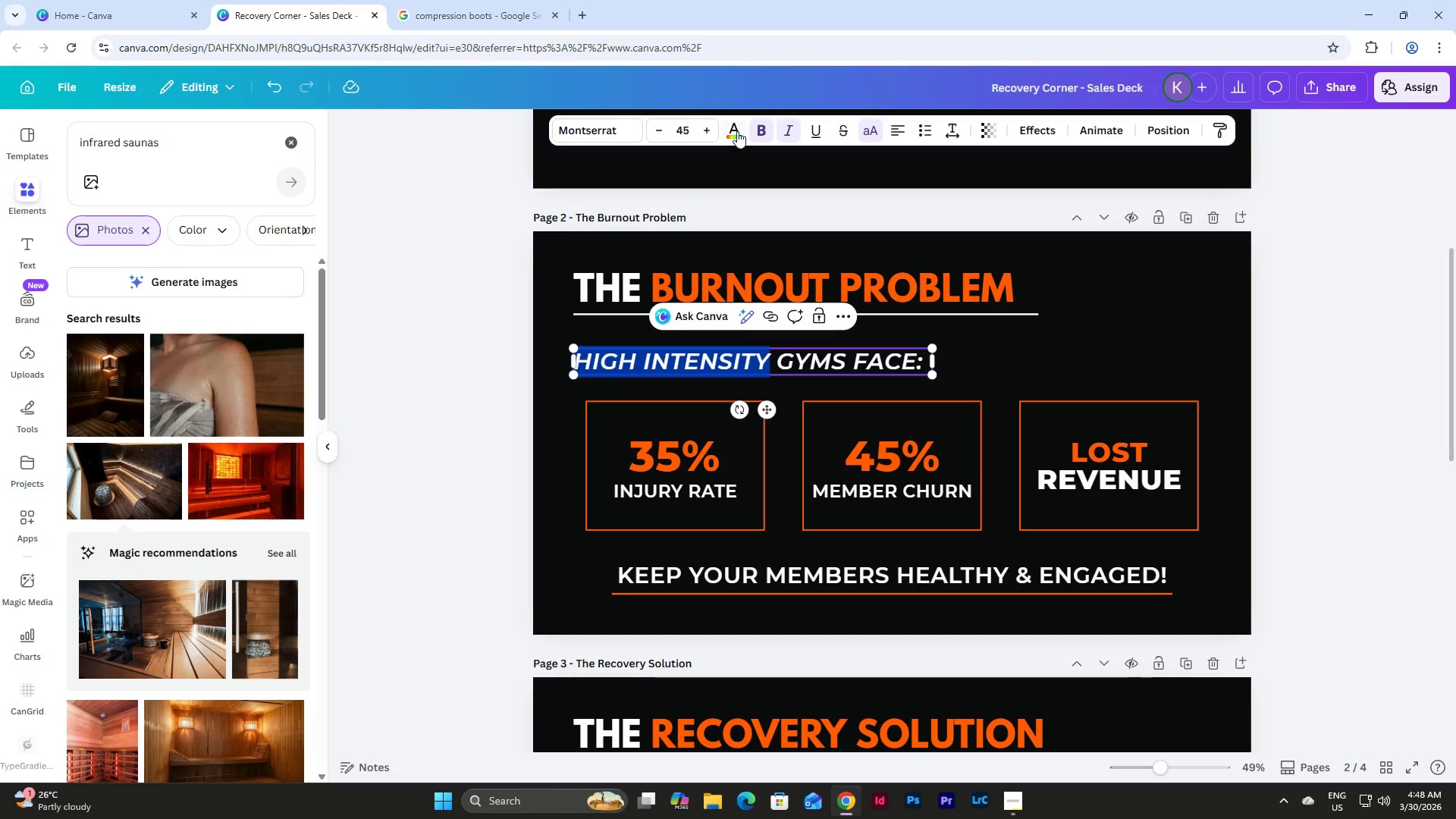 
left_click([739, 127])
 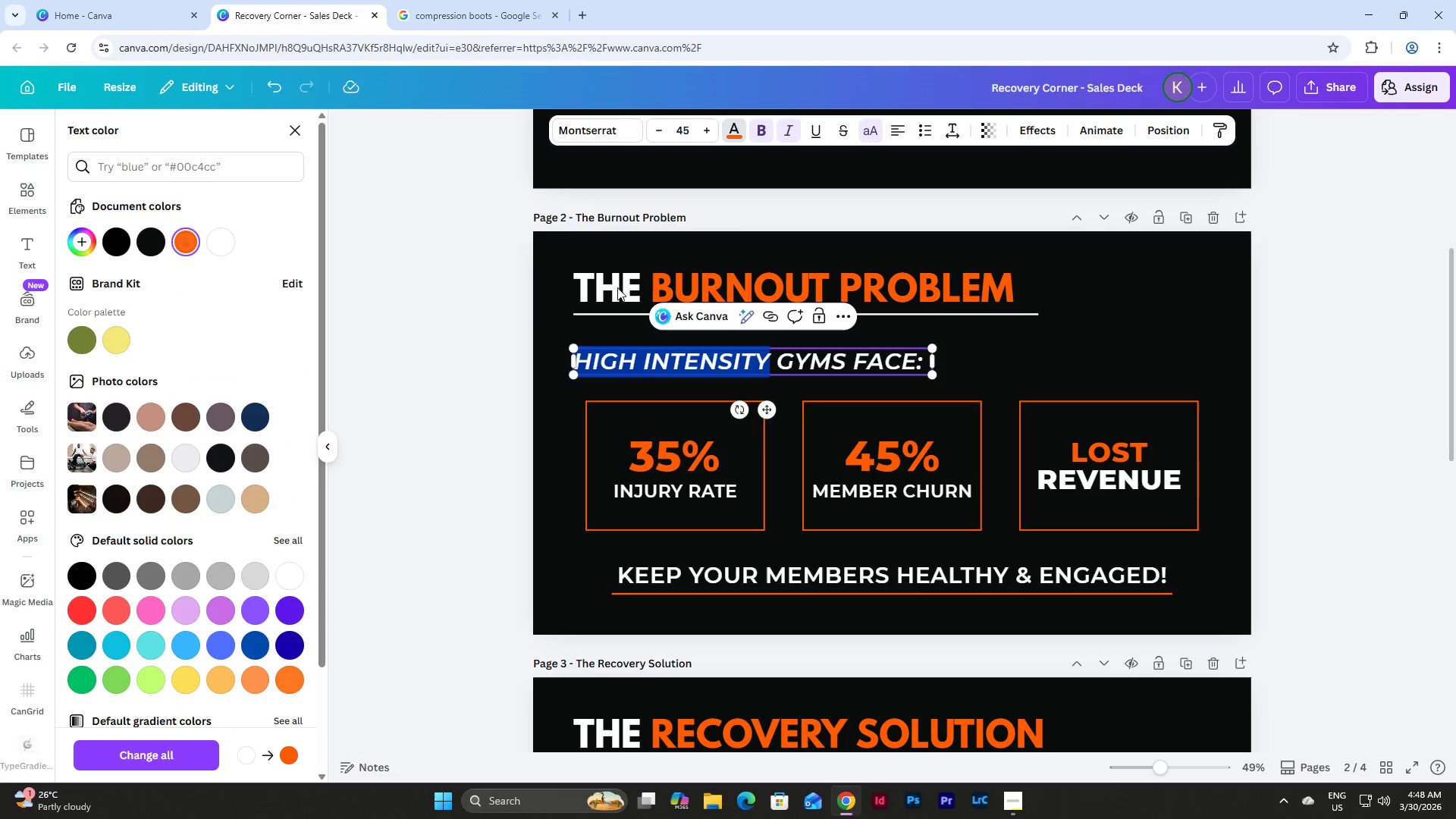 
left_click([1056, 346])
 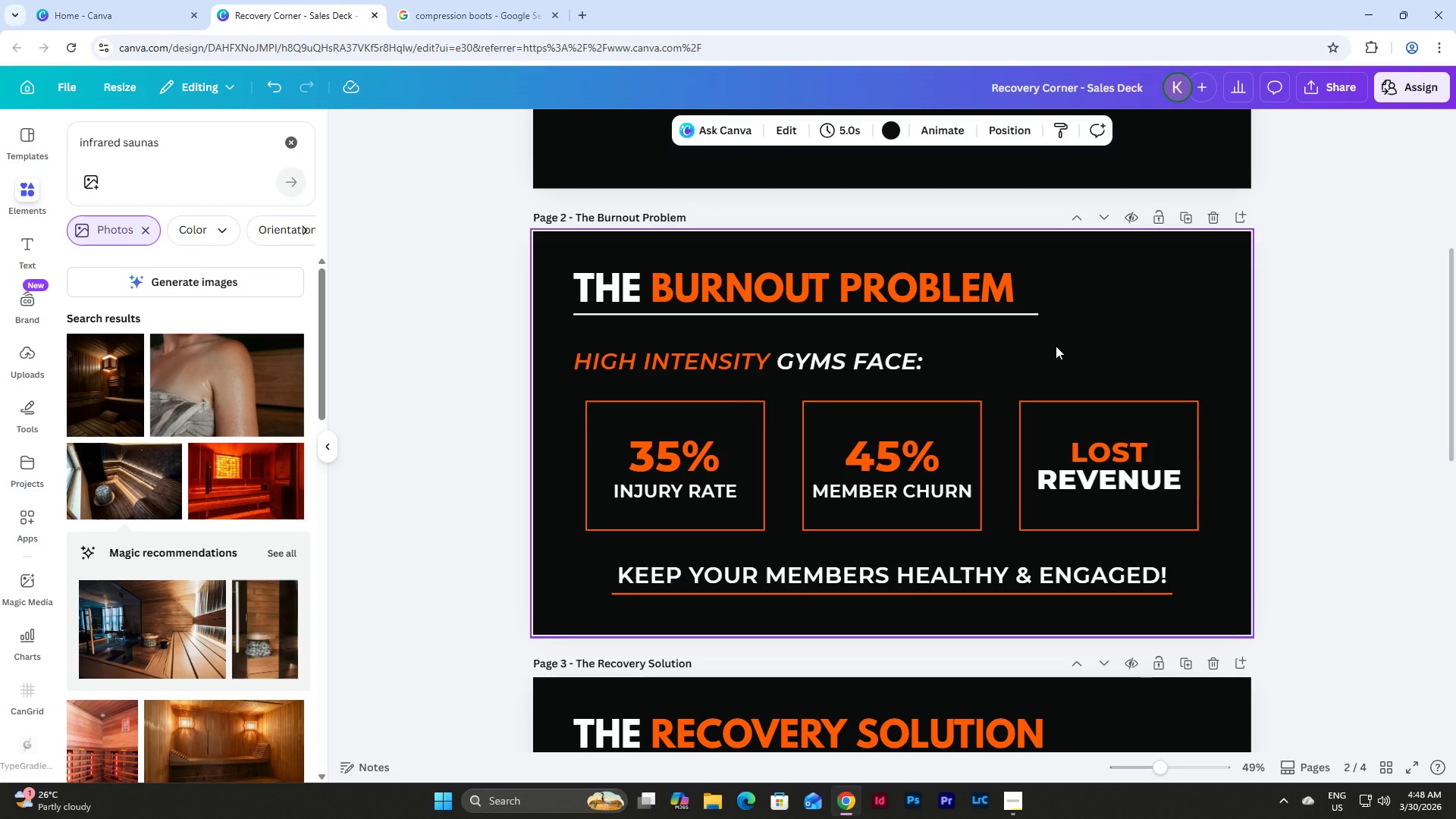 
scroll: coordinate [1056, 346], scroll_direction: up, amount: 1.0
 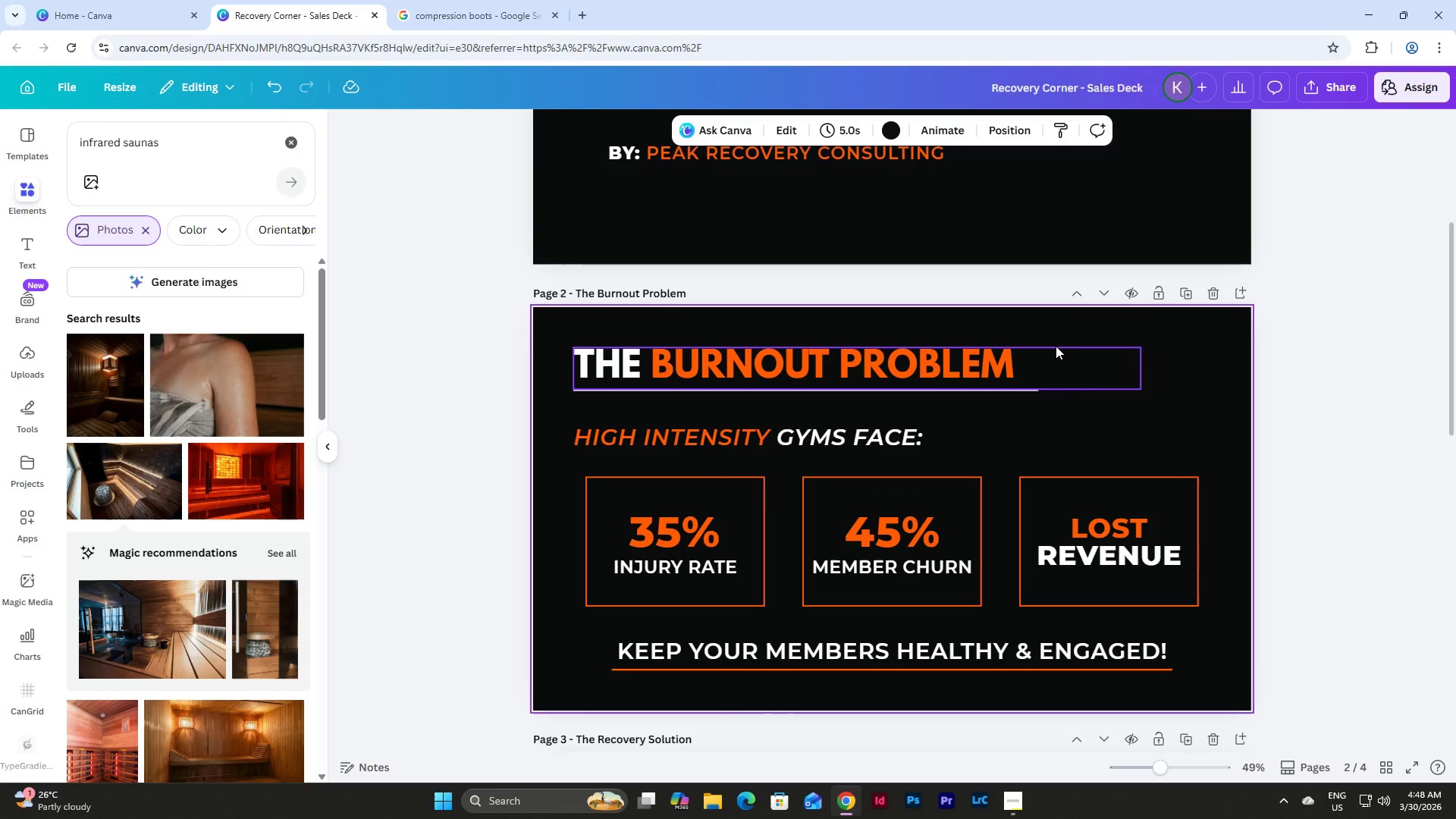 
key(Control+Z)
 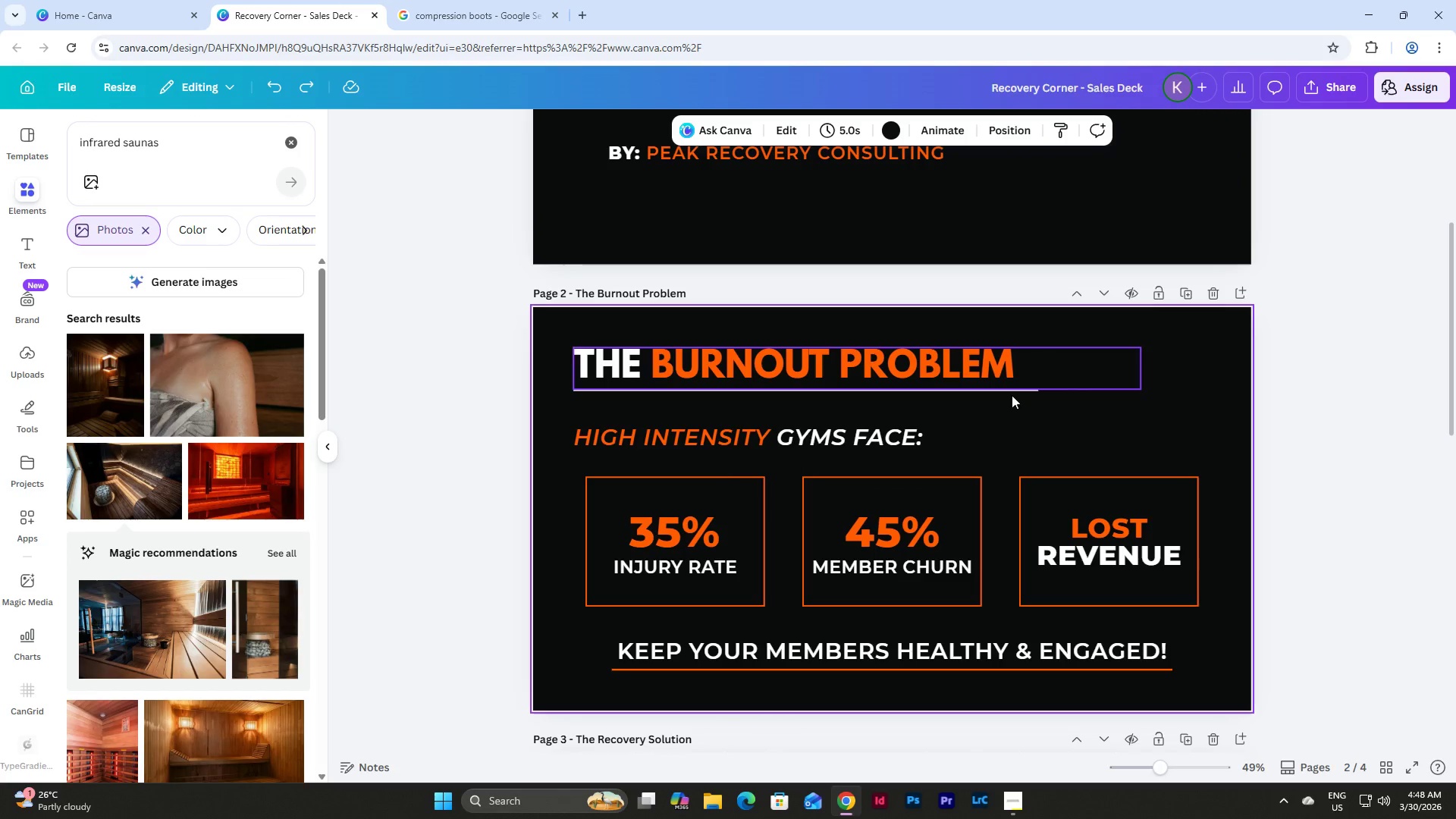 
hold_key(key=ControlLeft, duration=0.7)
 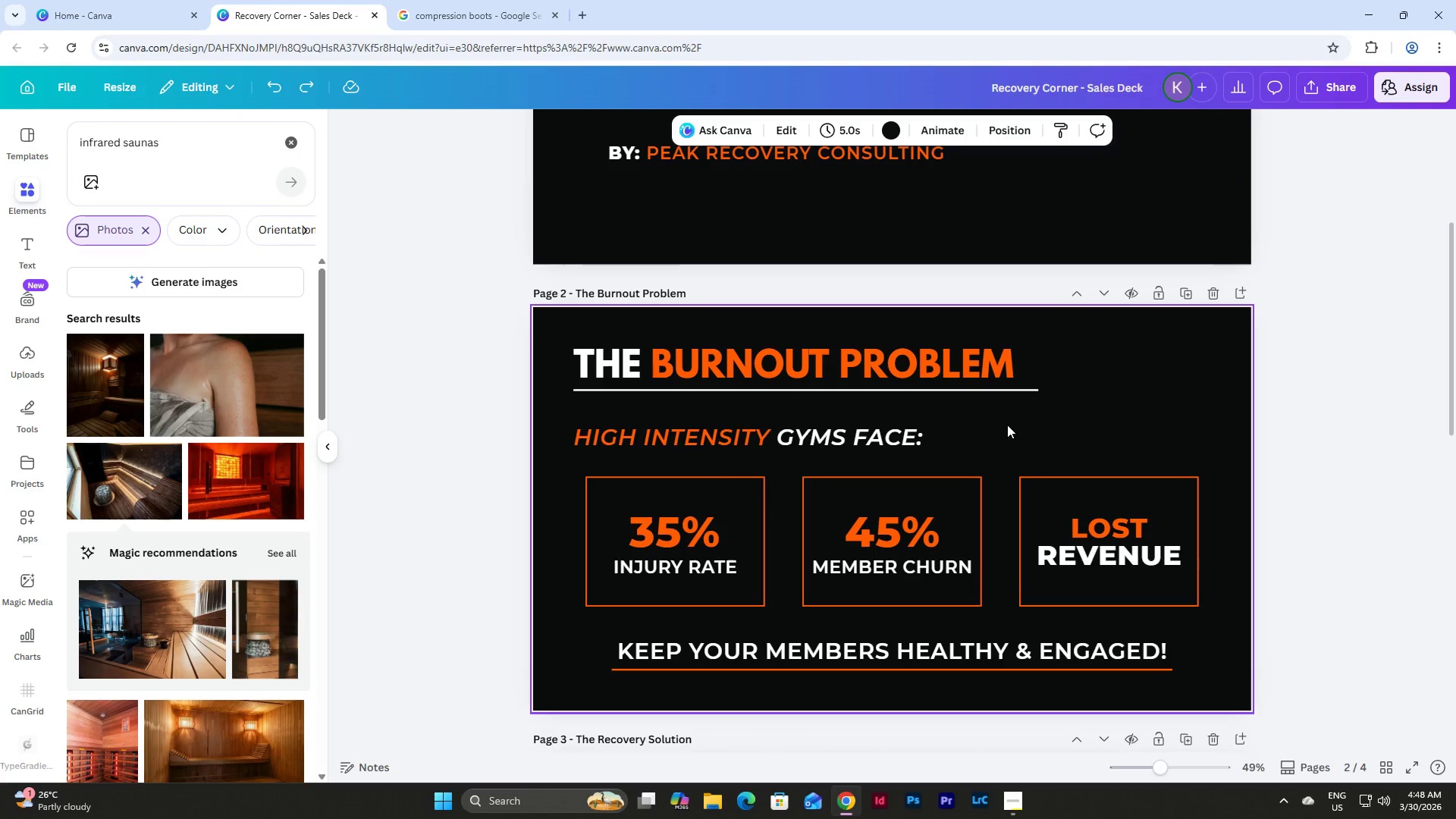 
key(Control+Z)
 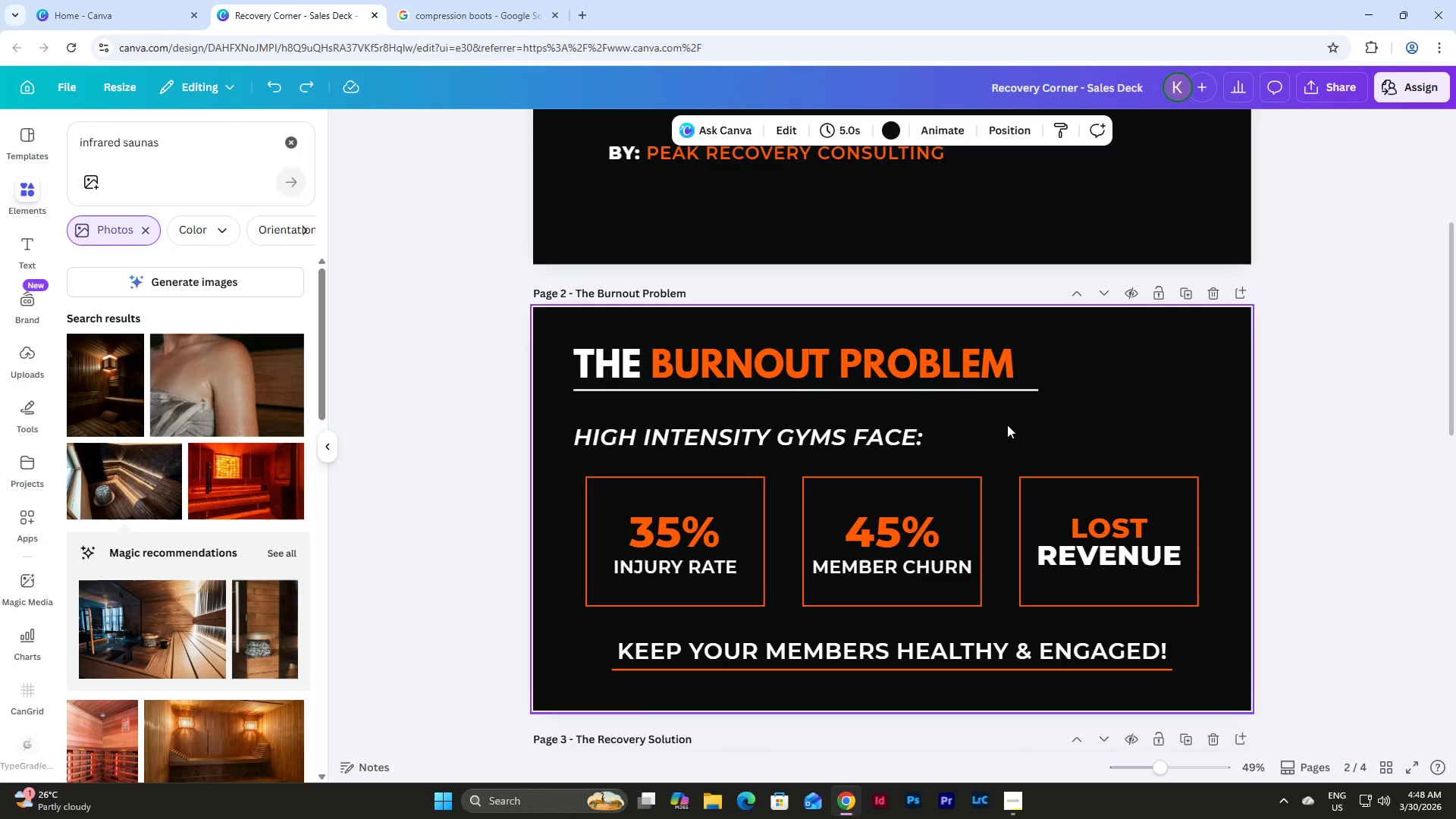 
scroll: coordinate [1007, 425], scroll_direction: down, amount: 20.0
 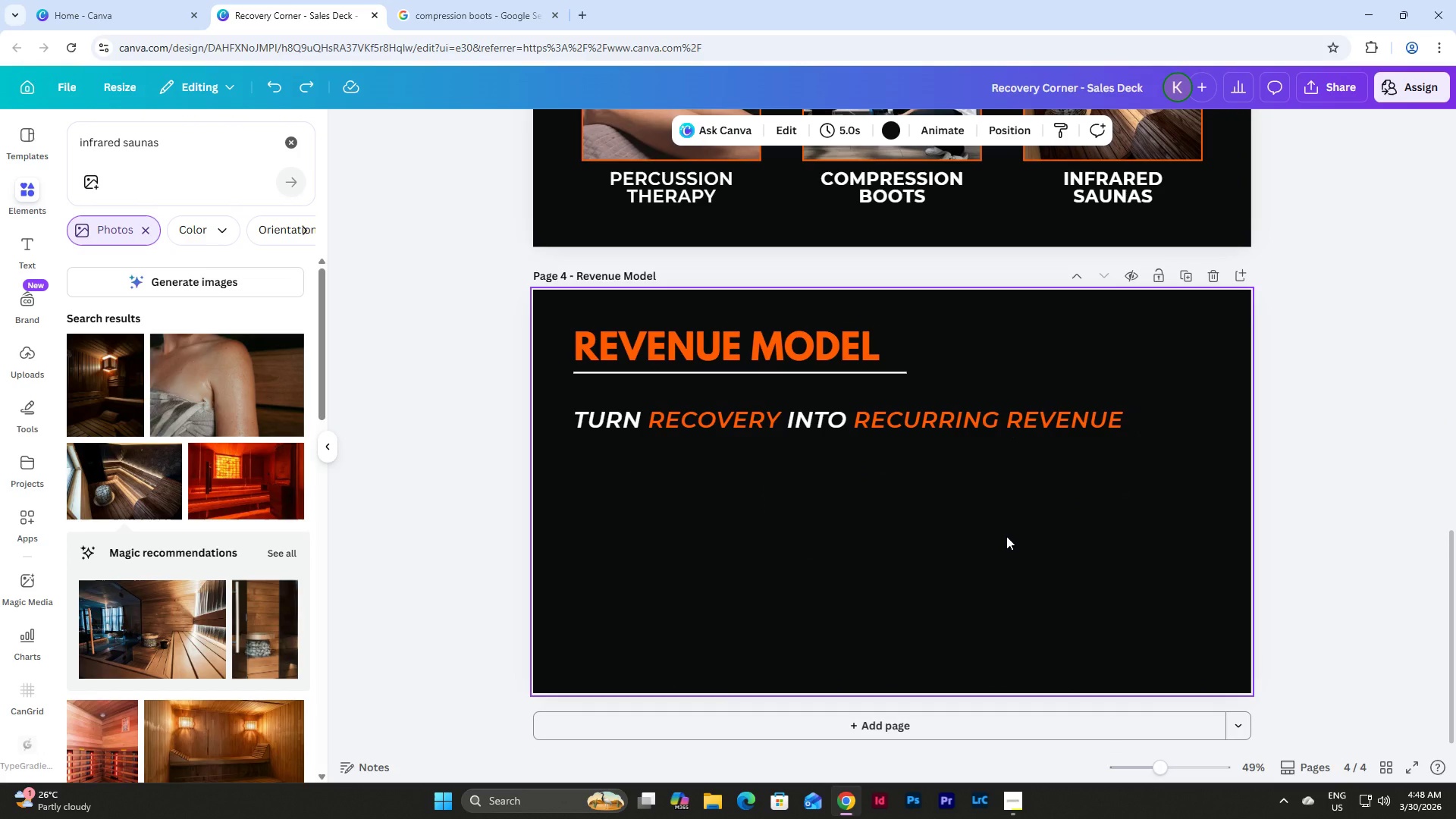 
wait(11.22)
 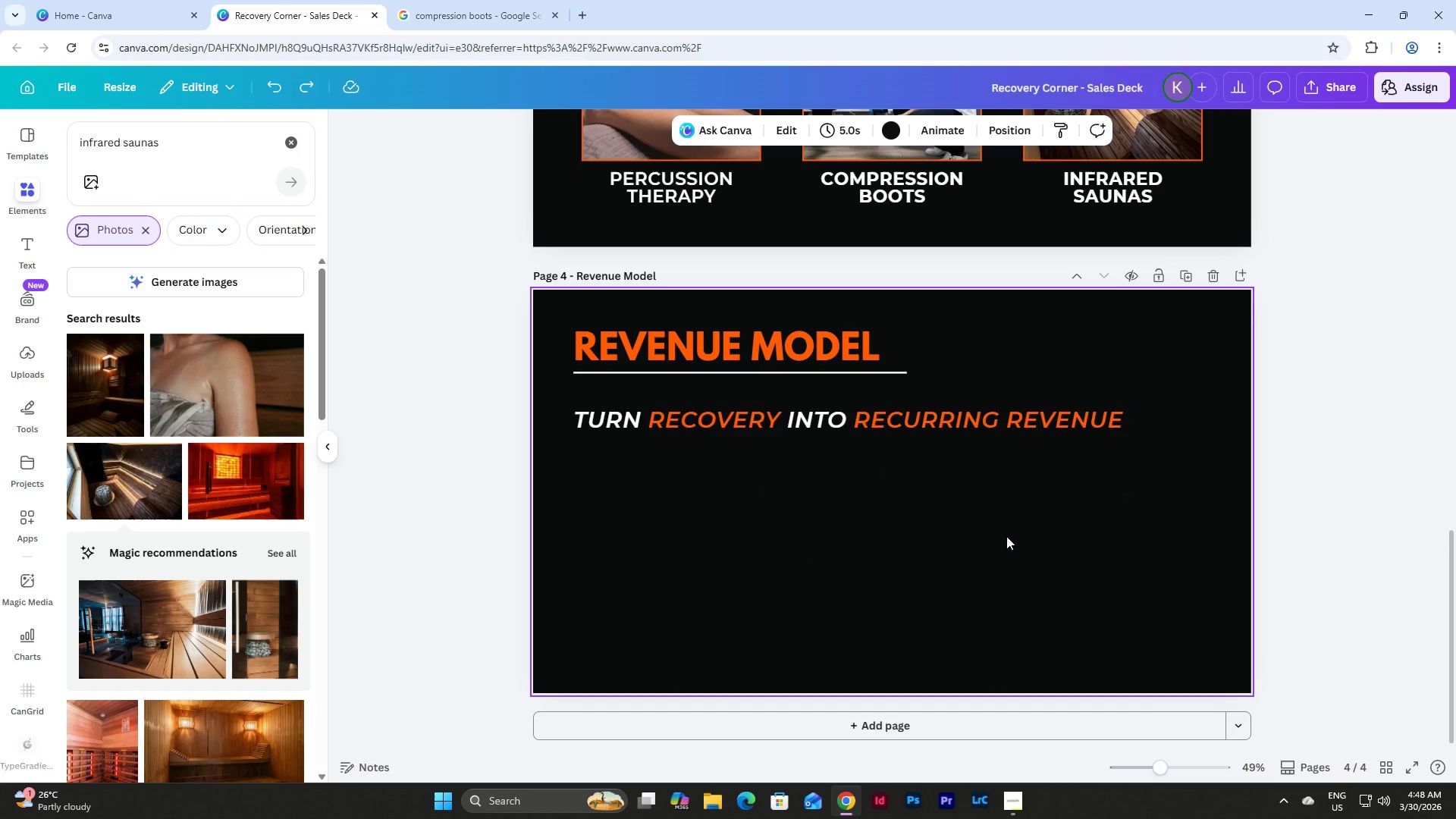 
left_click([1013, 803])